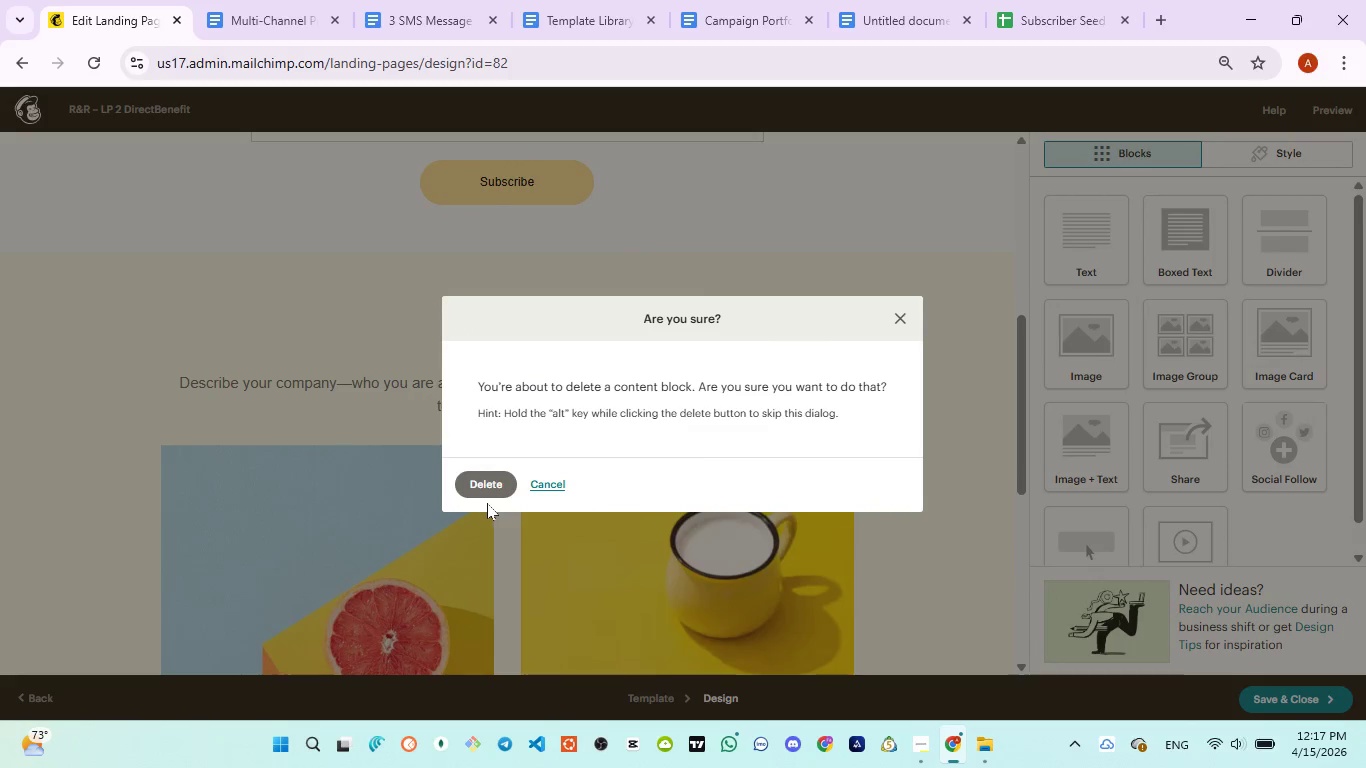 
left_click([490, 490])
 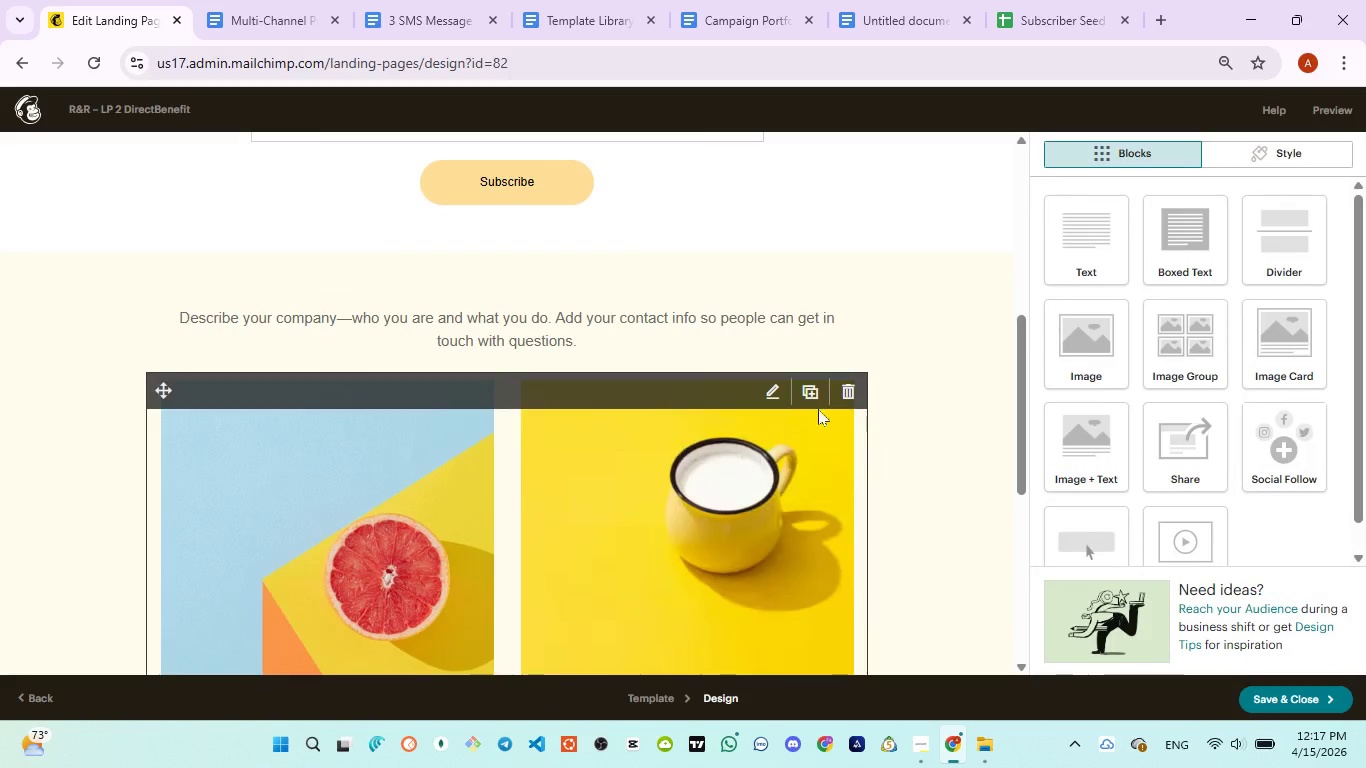 
left_click([840, 384])
 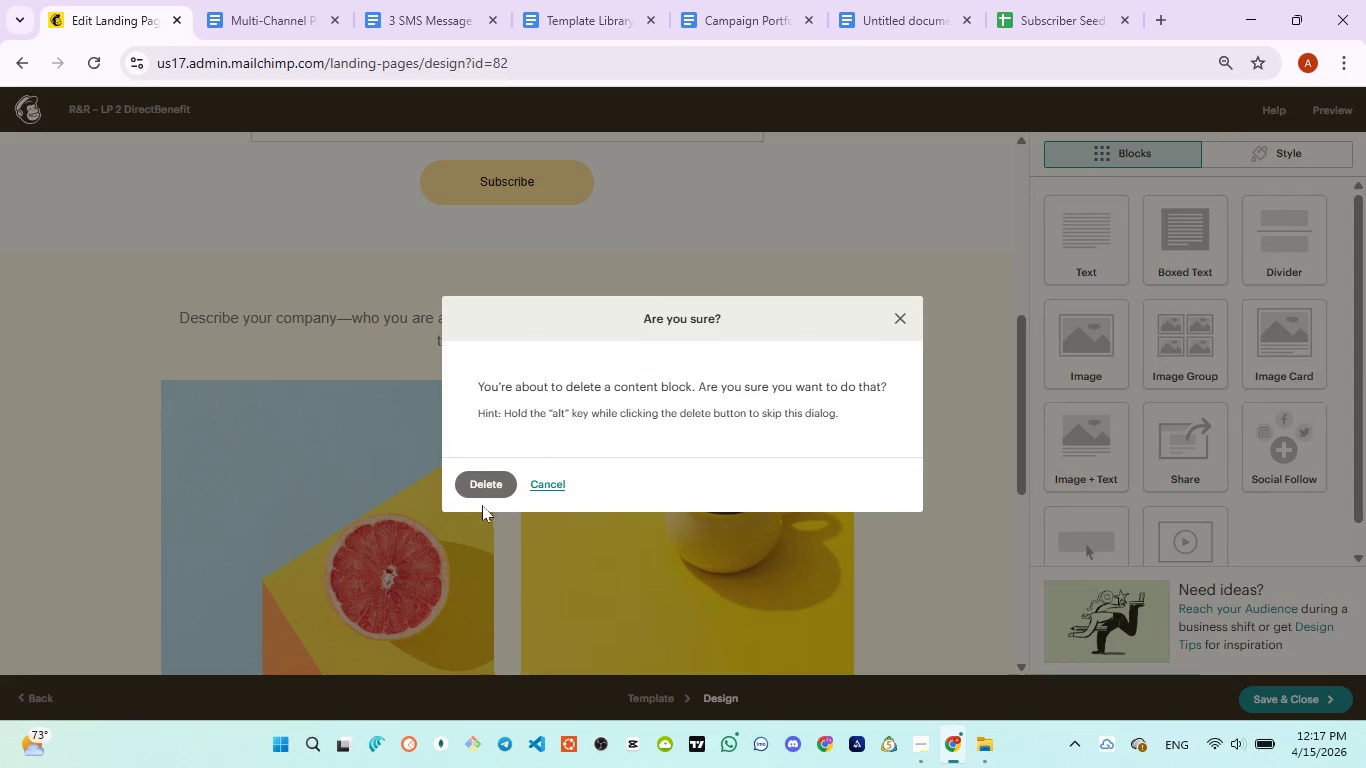 
left_click([495, 488])
 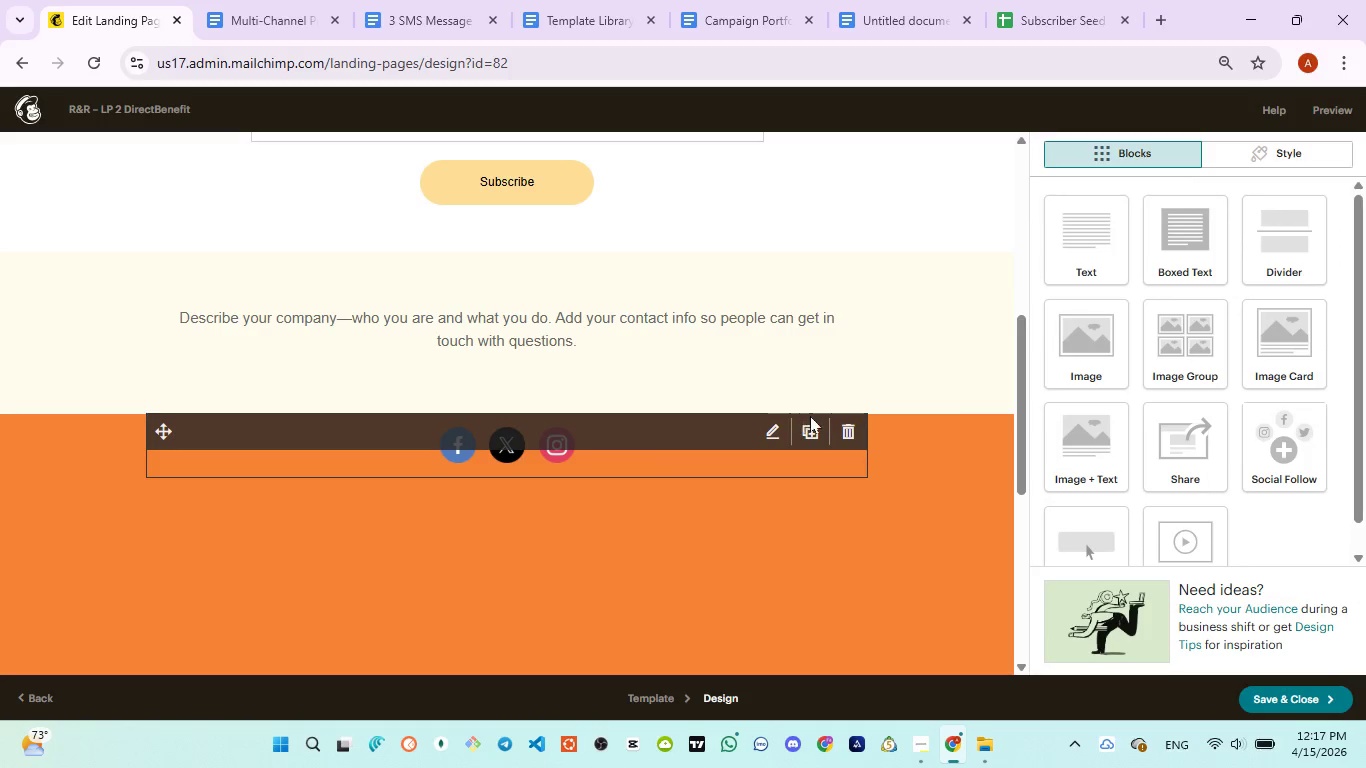 
left_click([843, 425])
 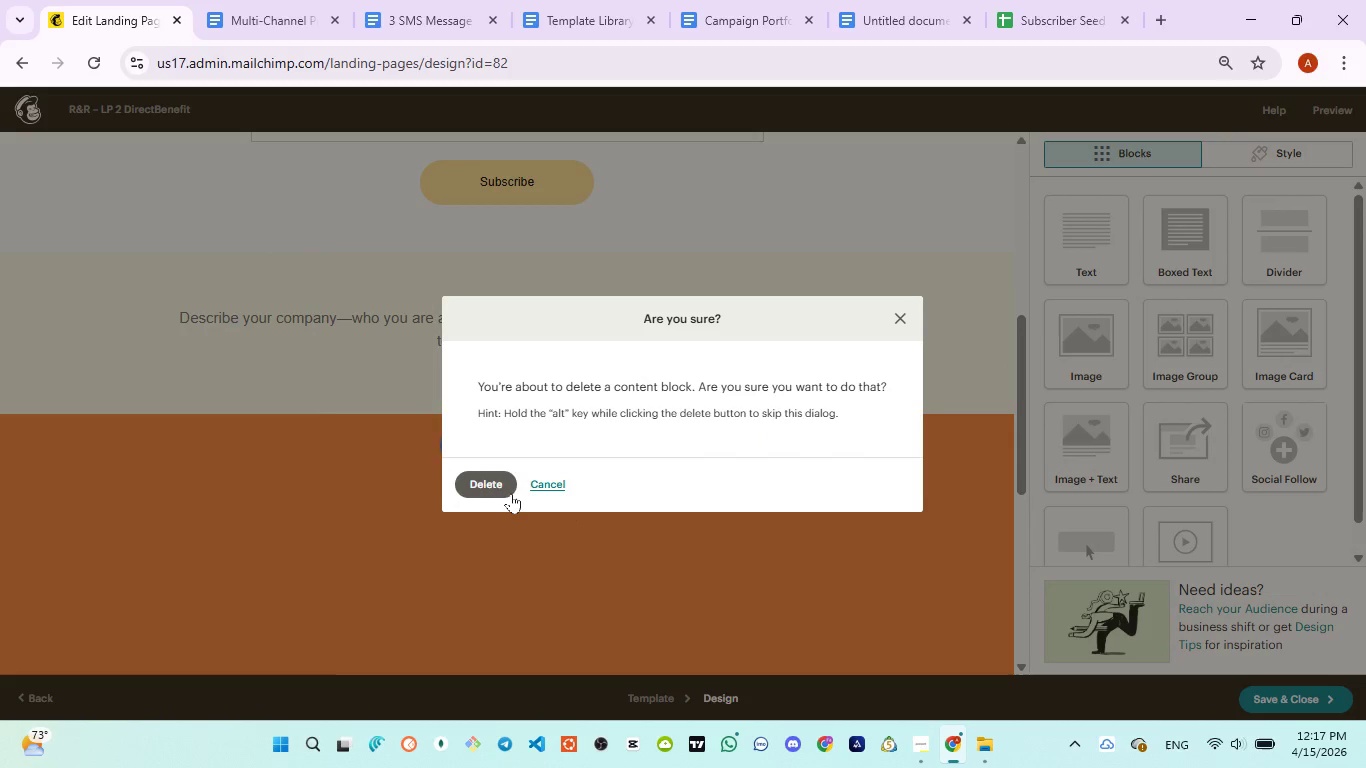 
left_click([509, 492])
 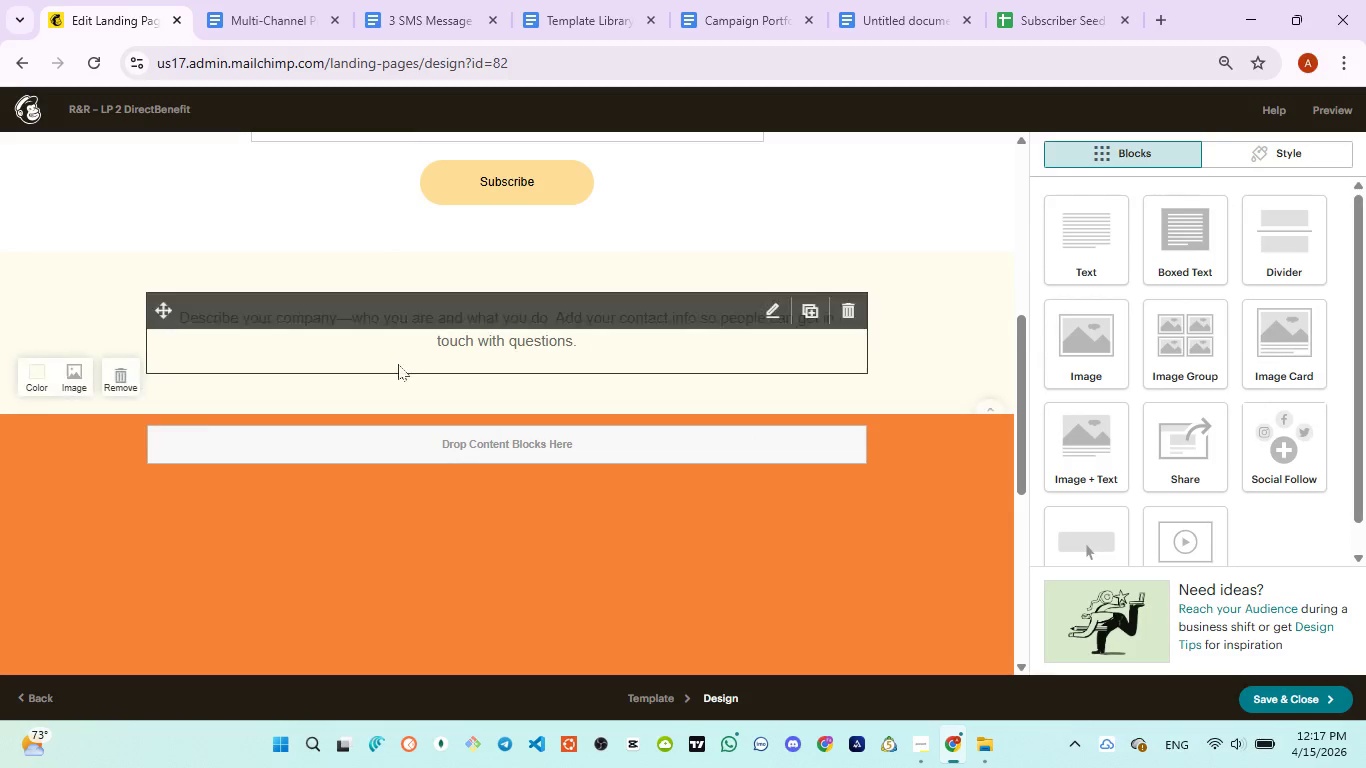 
left_click([119, 389])
 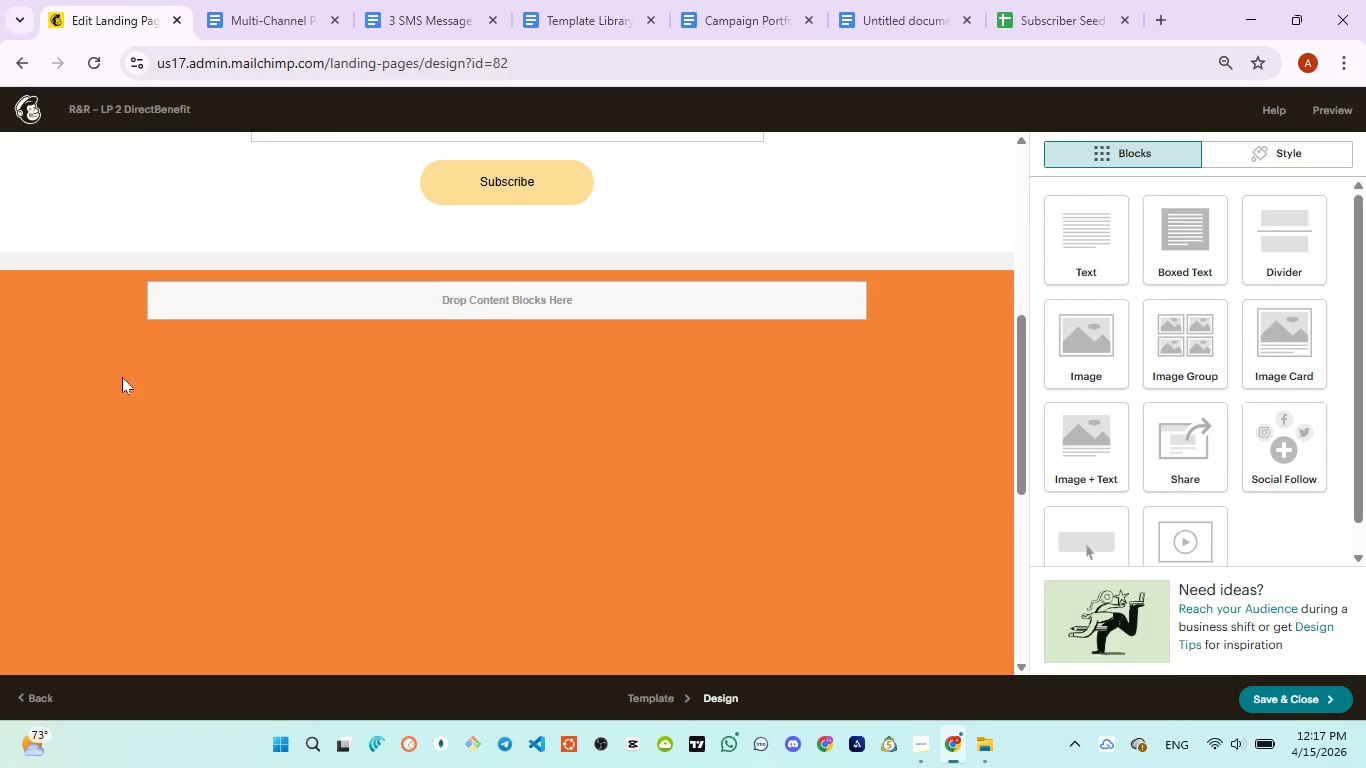 
scroll: coordinate [511, 617], scroll_direction: down, amount: 8.0
 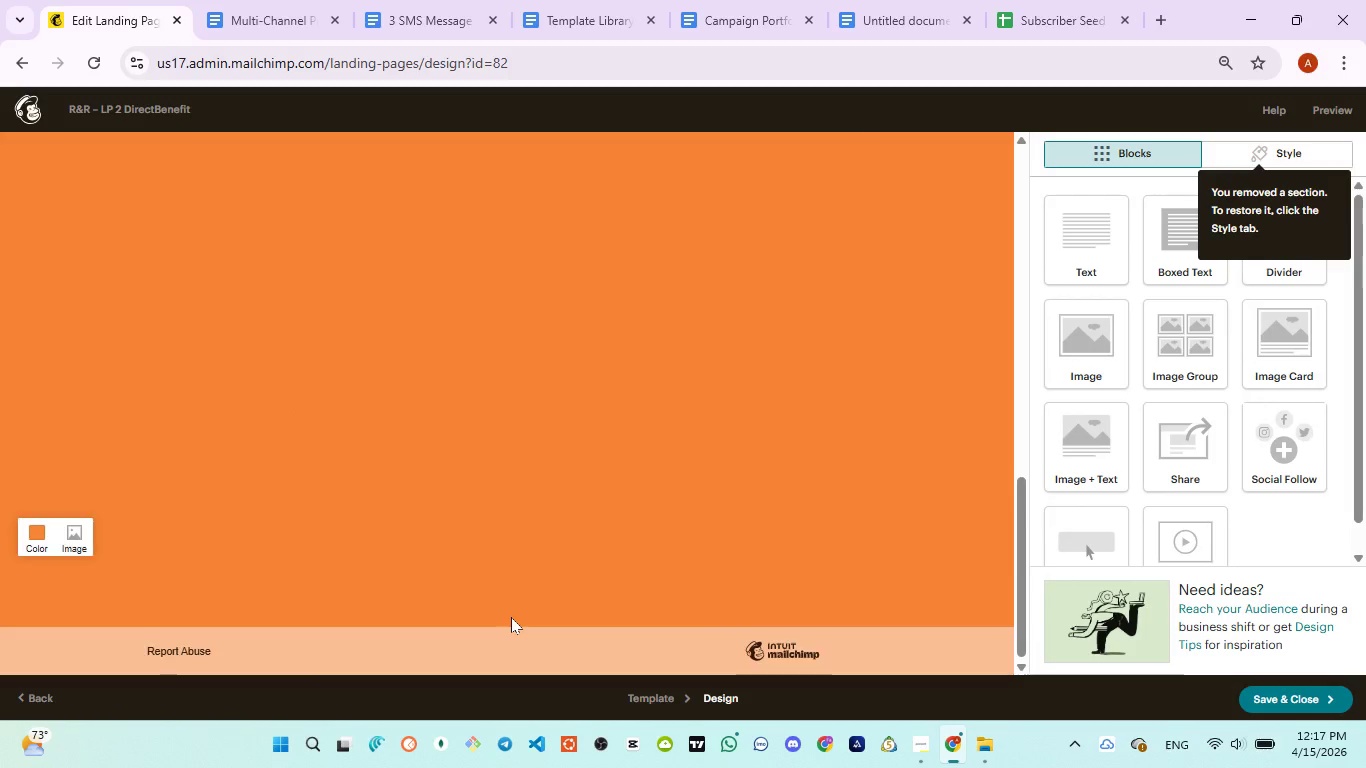 
scroll: coordinate [929, 527], scroll_direction: up, amount: 15.0
 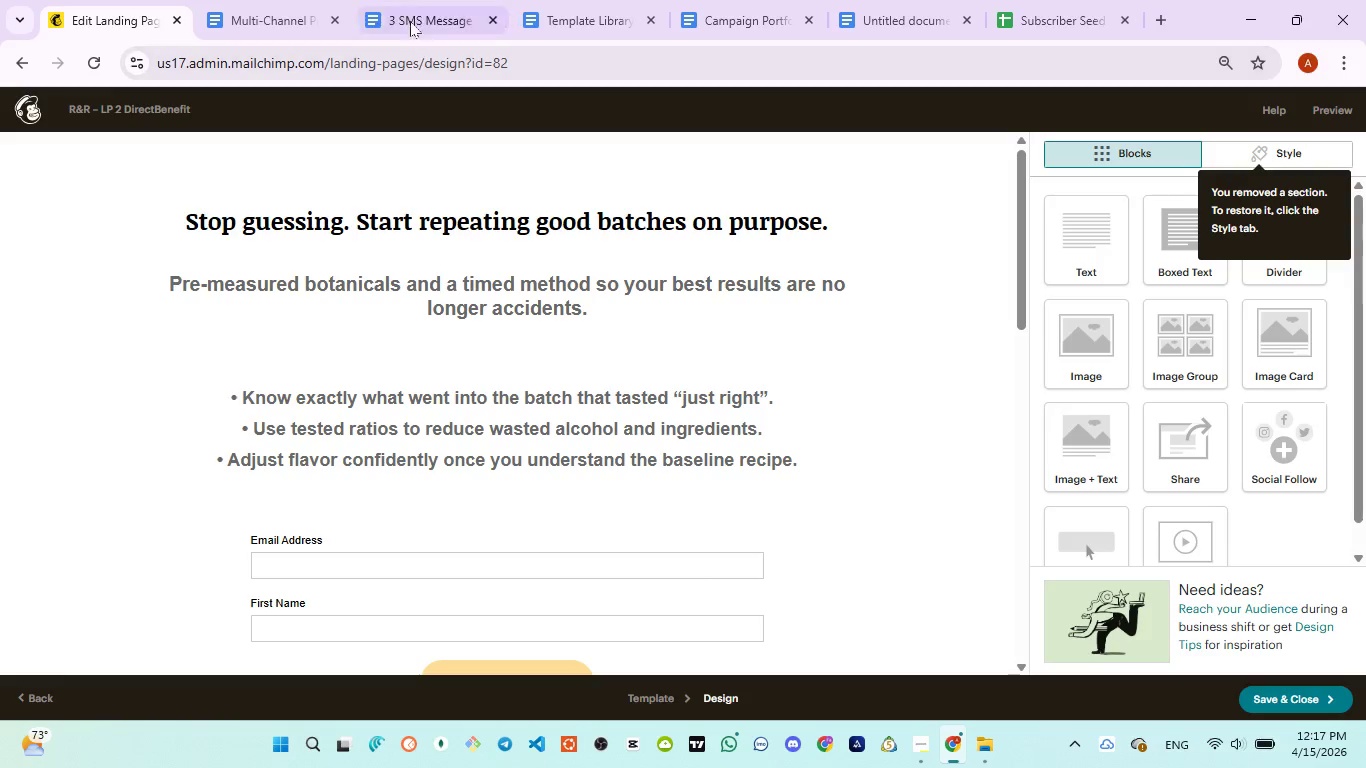 
scroll: coordinate [658, 468], scroll_direction: down, amount: 1.0
 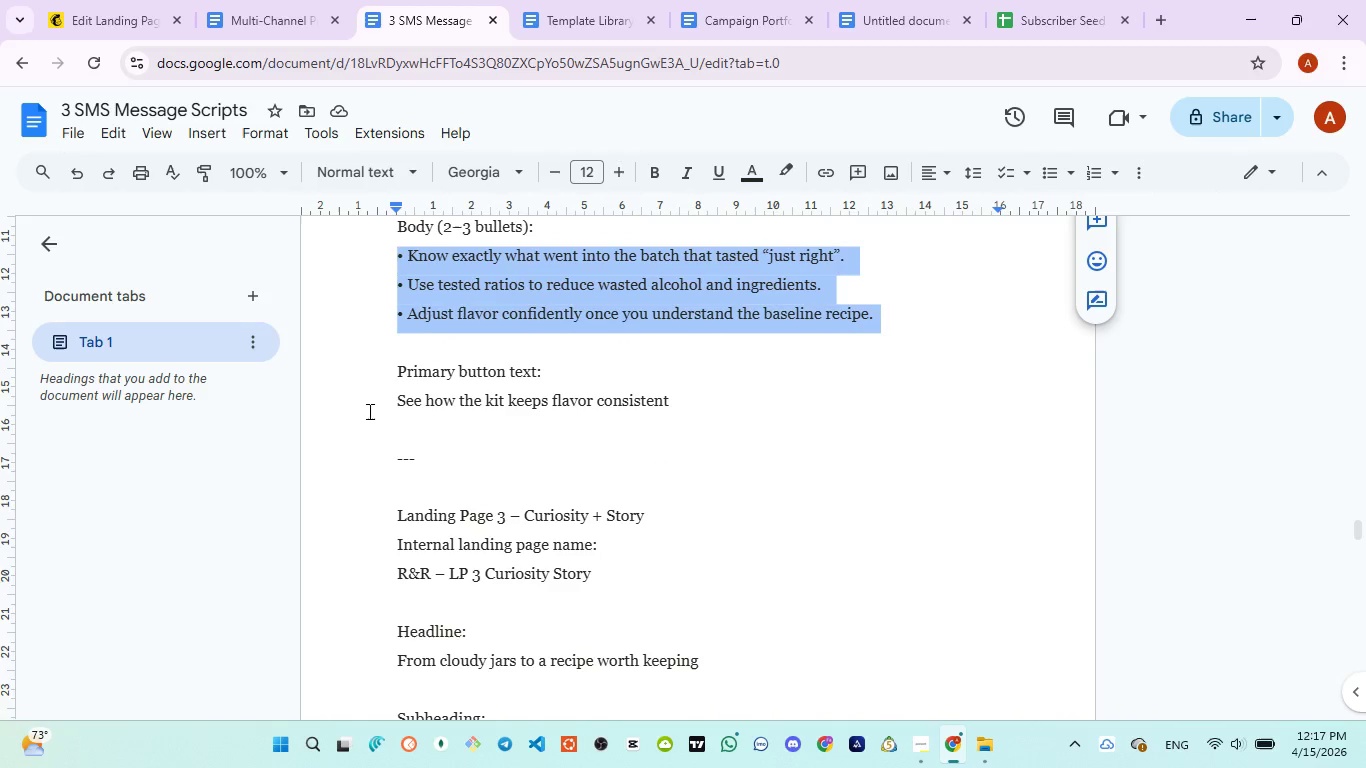 
left_click_drag(start_coordinate=[397, 400], to_coordinate=[698, 400])
 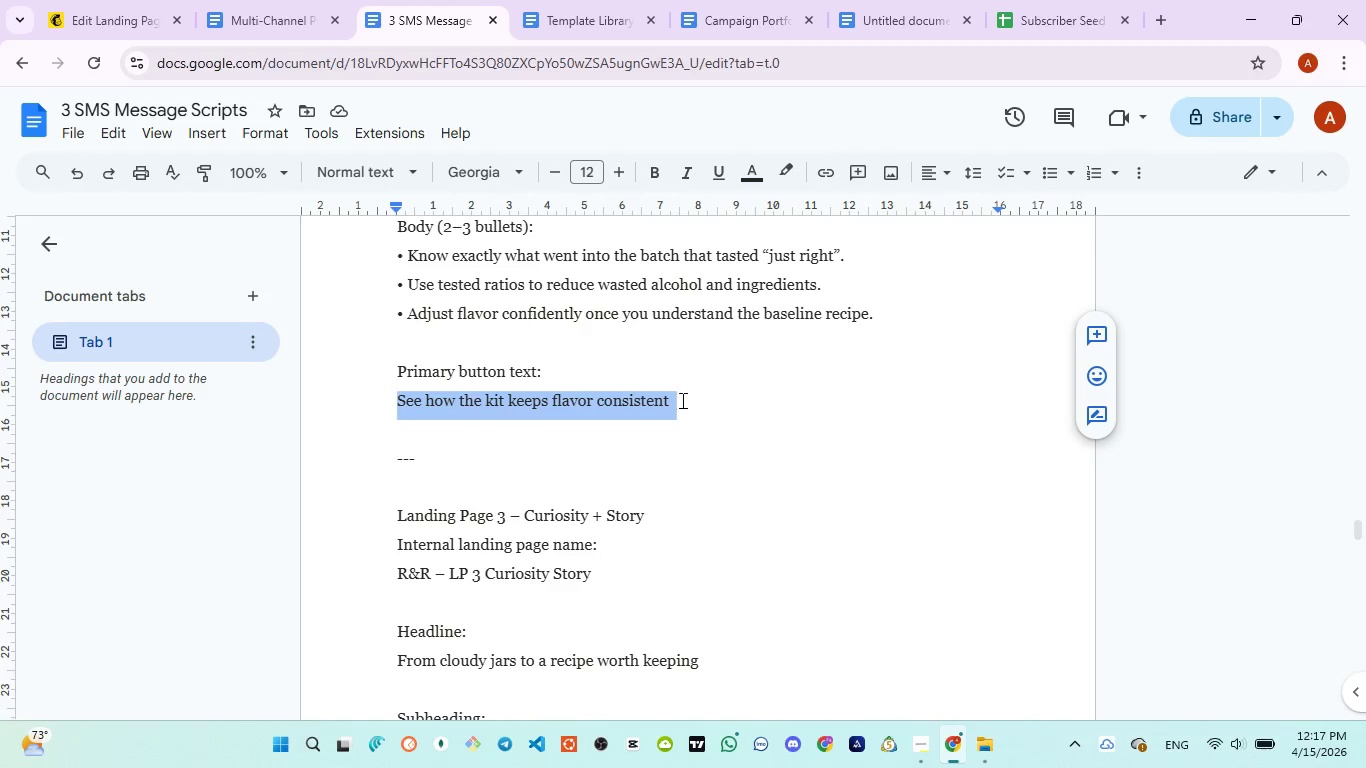 
hold_key(key=ControlLeft, duration=0.91)
 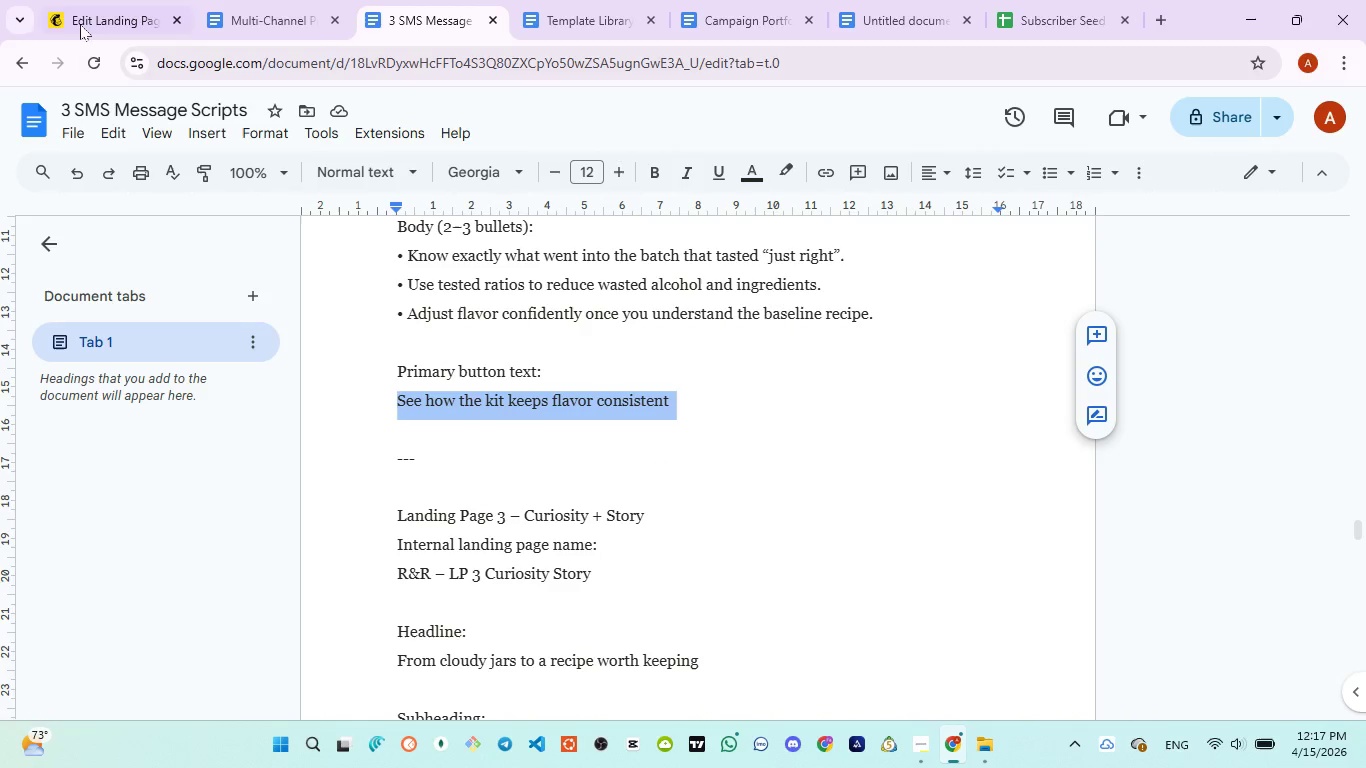 
hold_key(key=C, duration=0.34)
 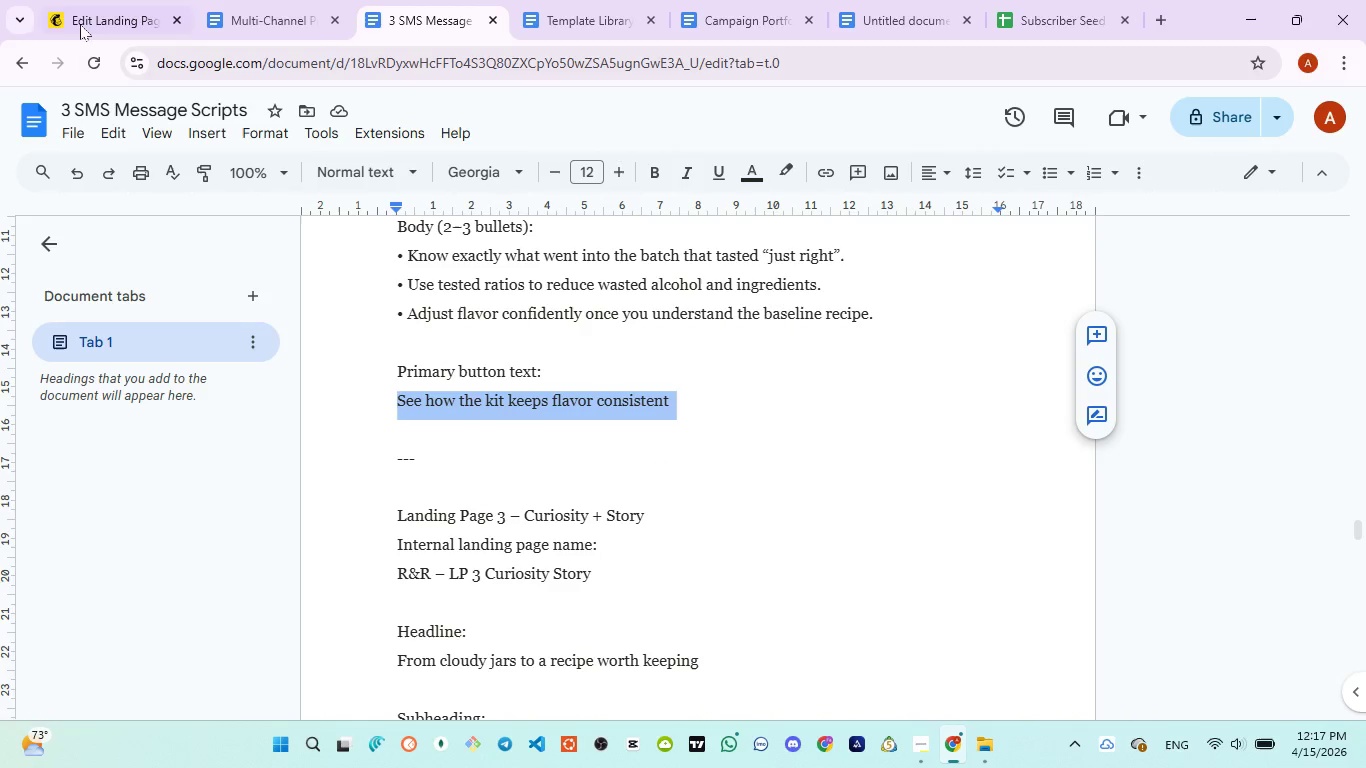 
left_click_drag(start_coordinate=[79, 21], to_coordinate=[111, 39])
 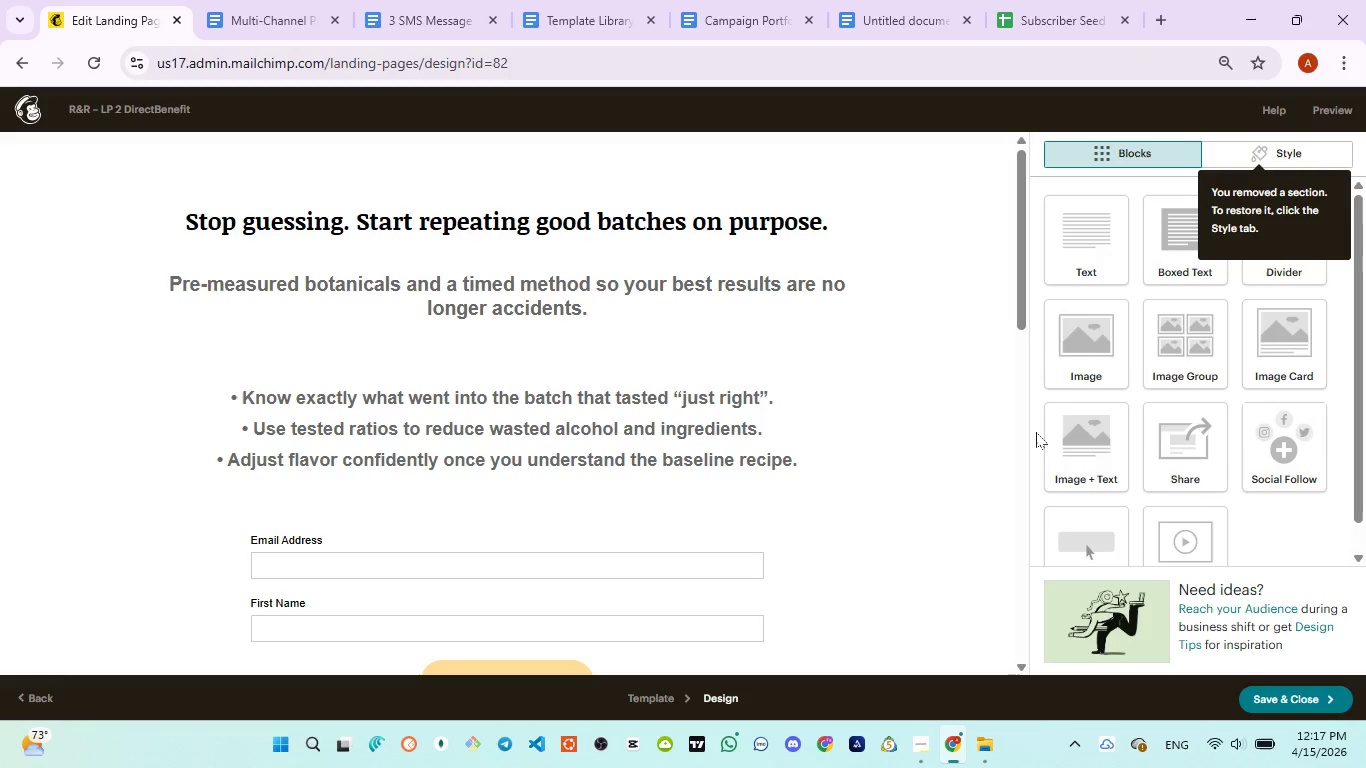 
scroll: coordinate [1034, 438], scroll_direction: down, amount: 3.0
 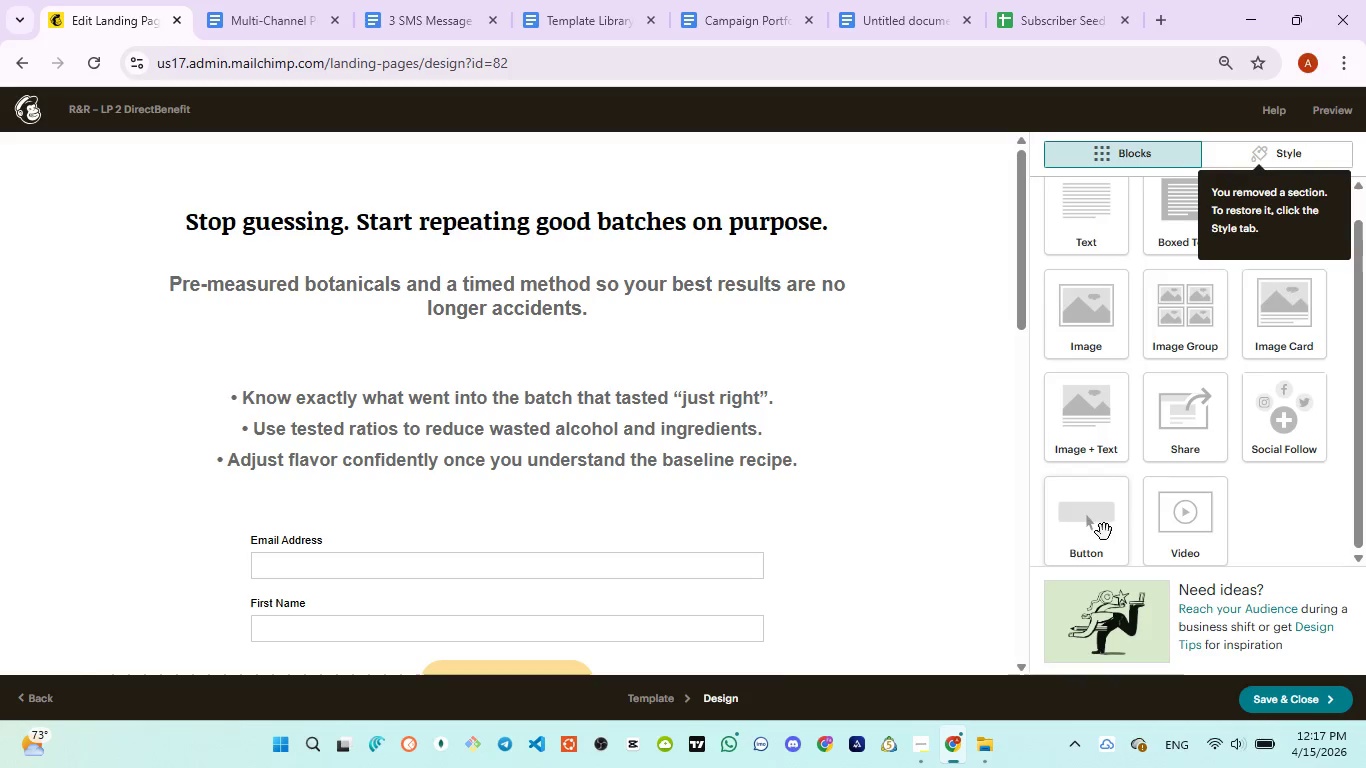 
left_click_drag(start_coordinate=[1101, 548], to_coordinate=[506, 482])
 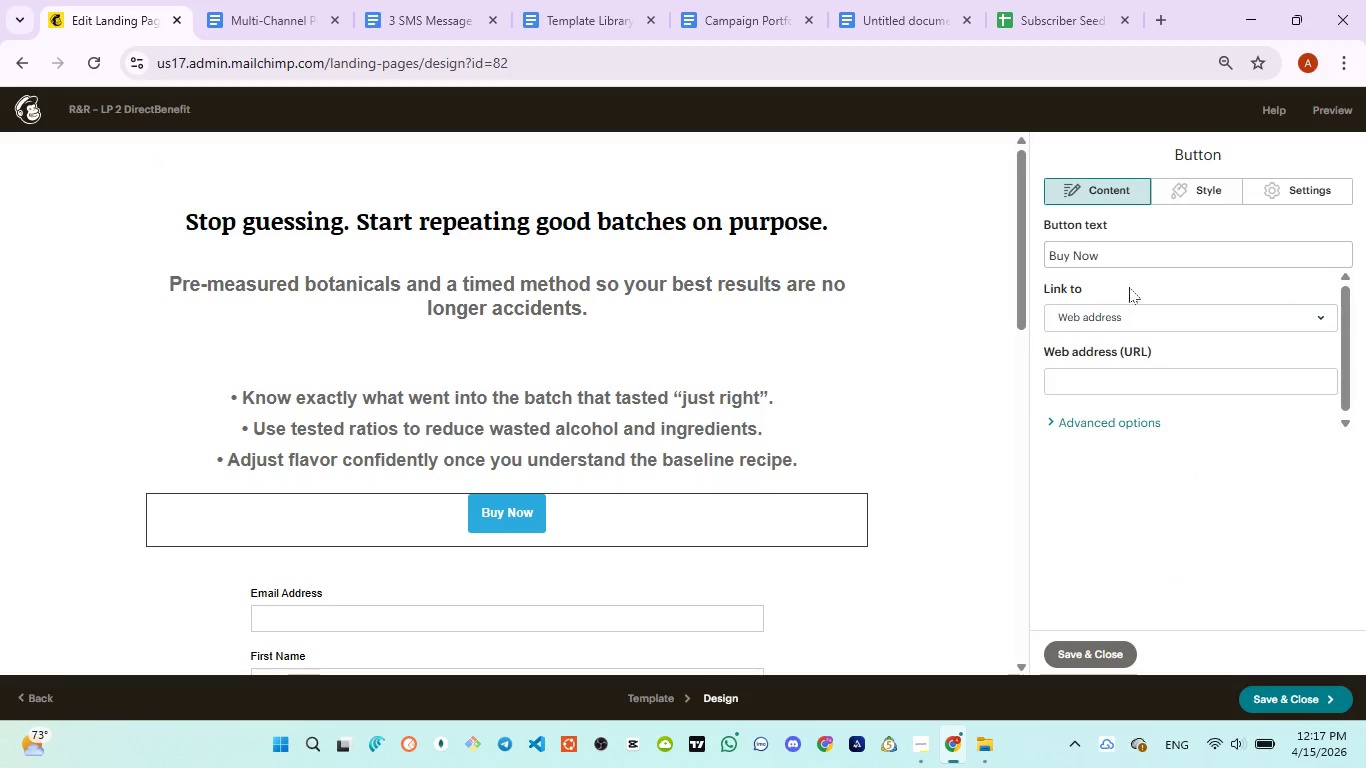 
left_click([1110, 269])
 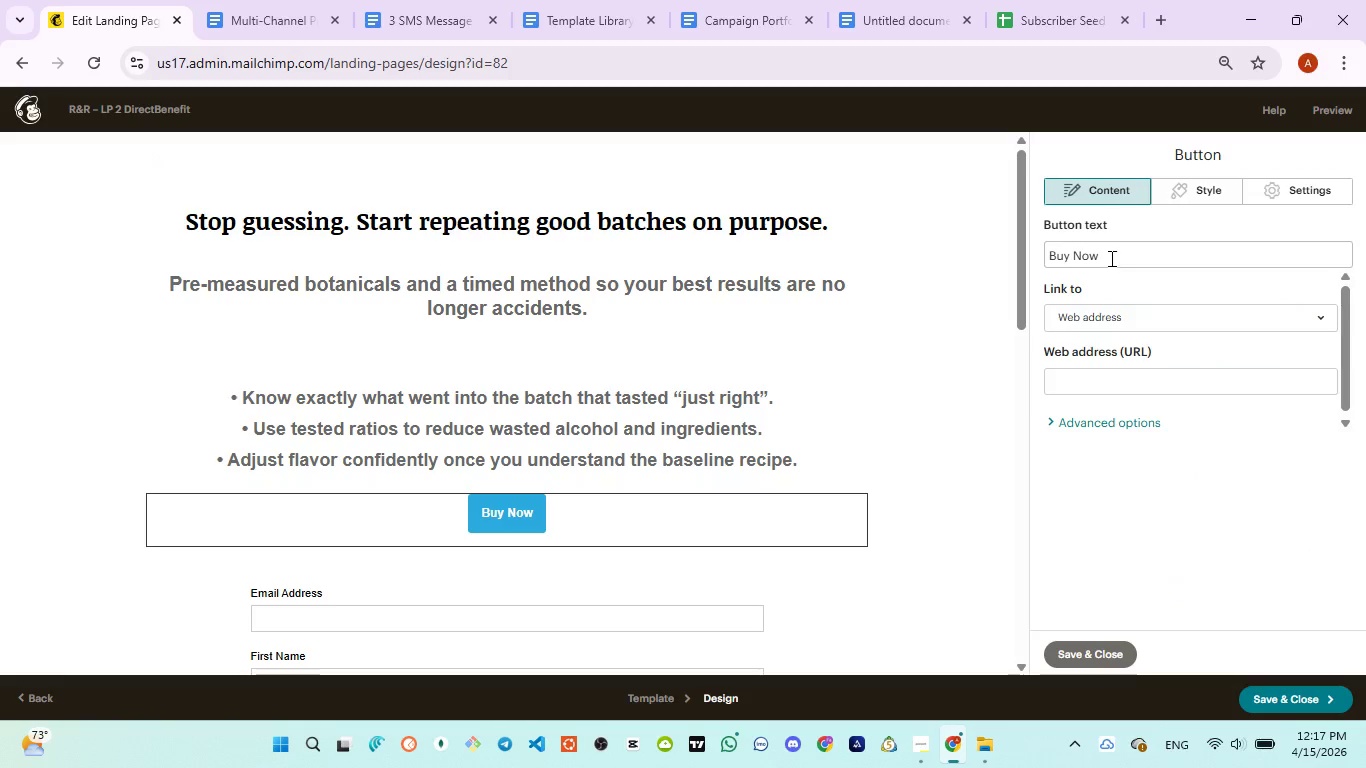 
left_click([1110, 258])
 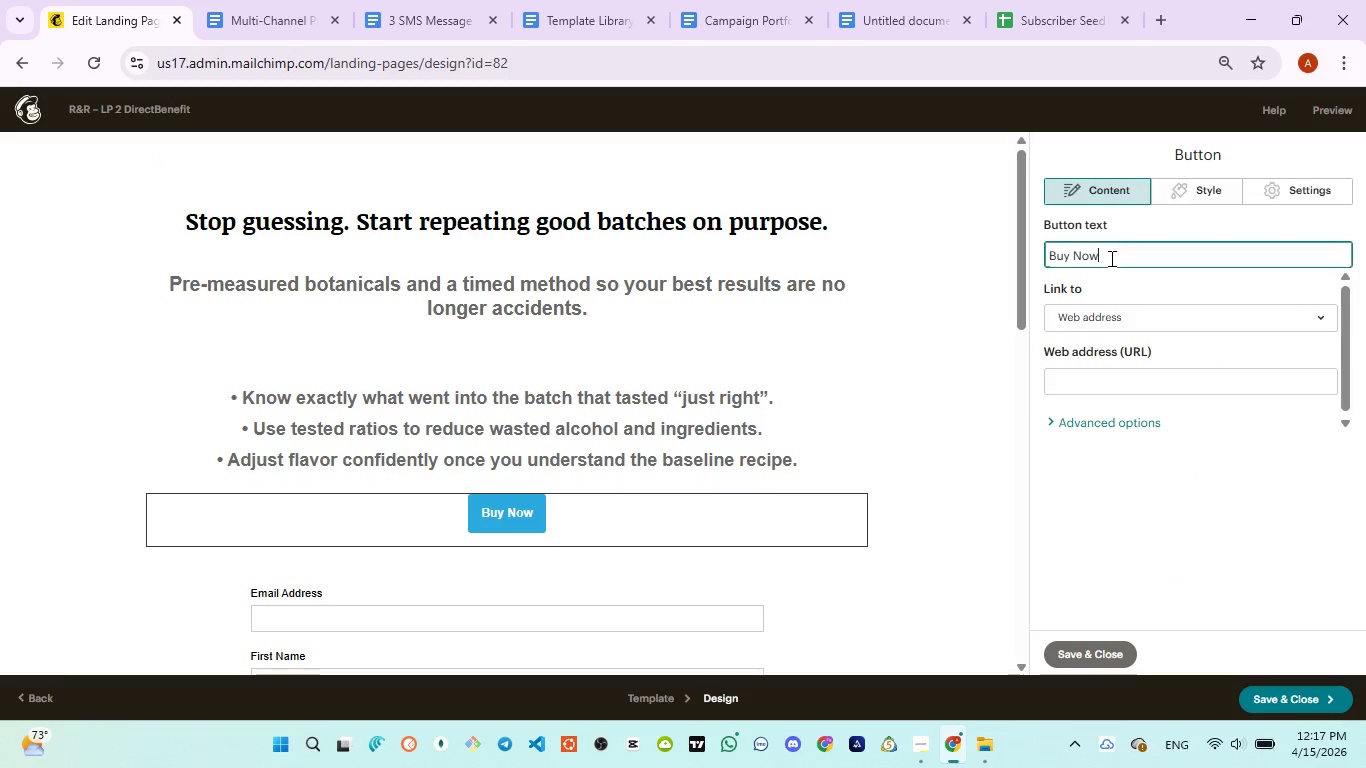 
key(Control+A)
 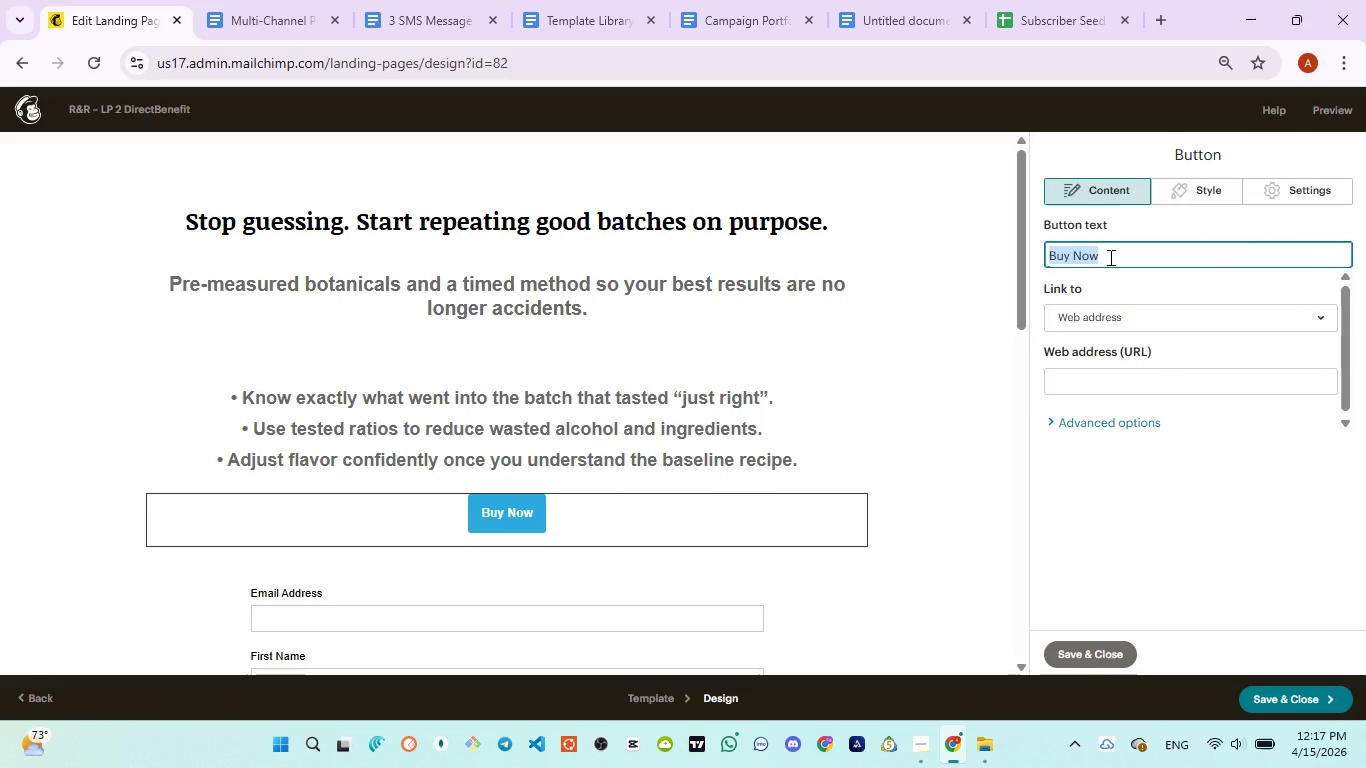 
key(Control+V)
 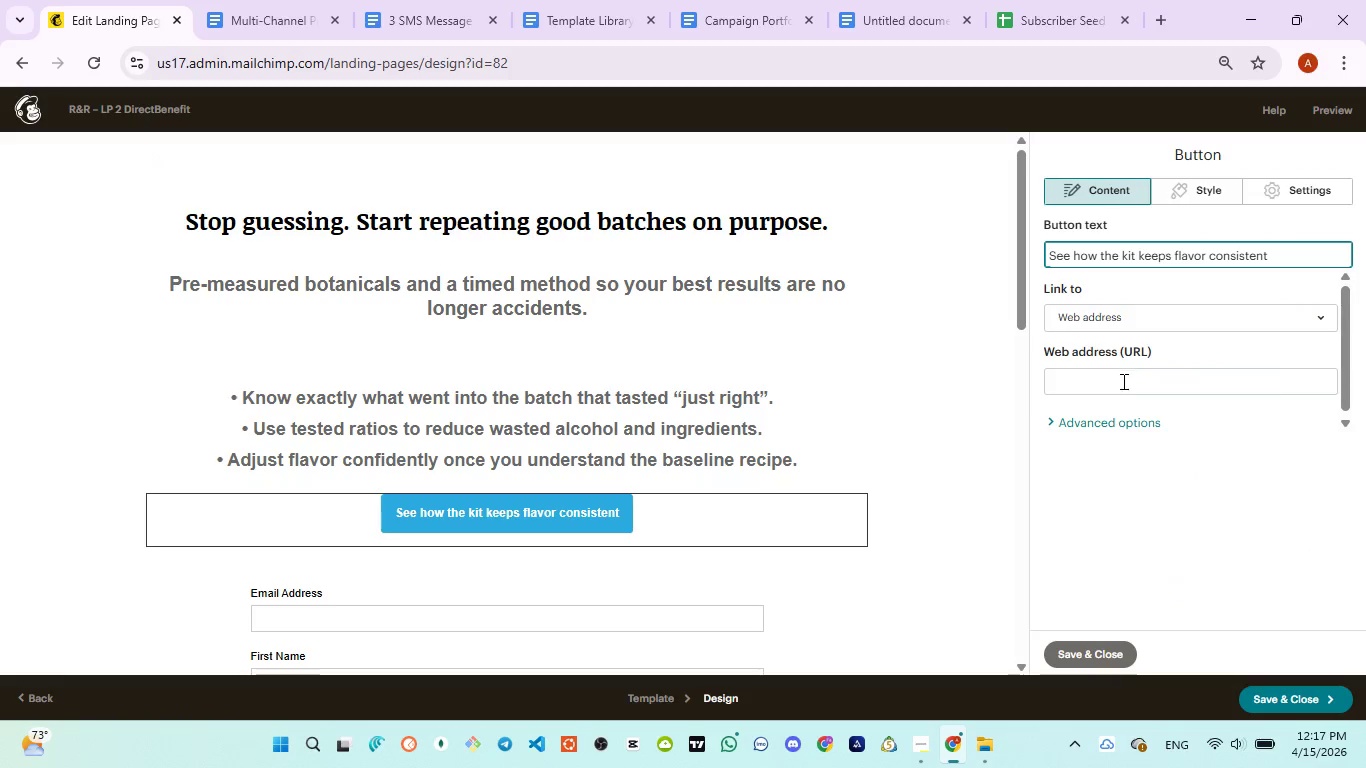 
left_click([1122, 381])
 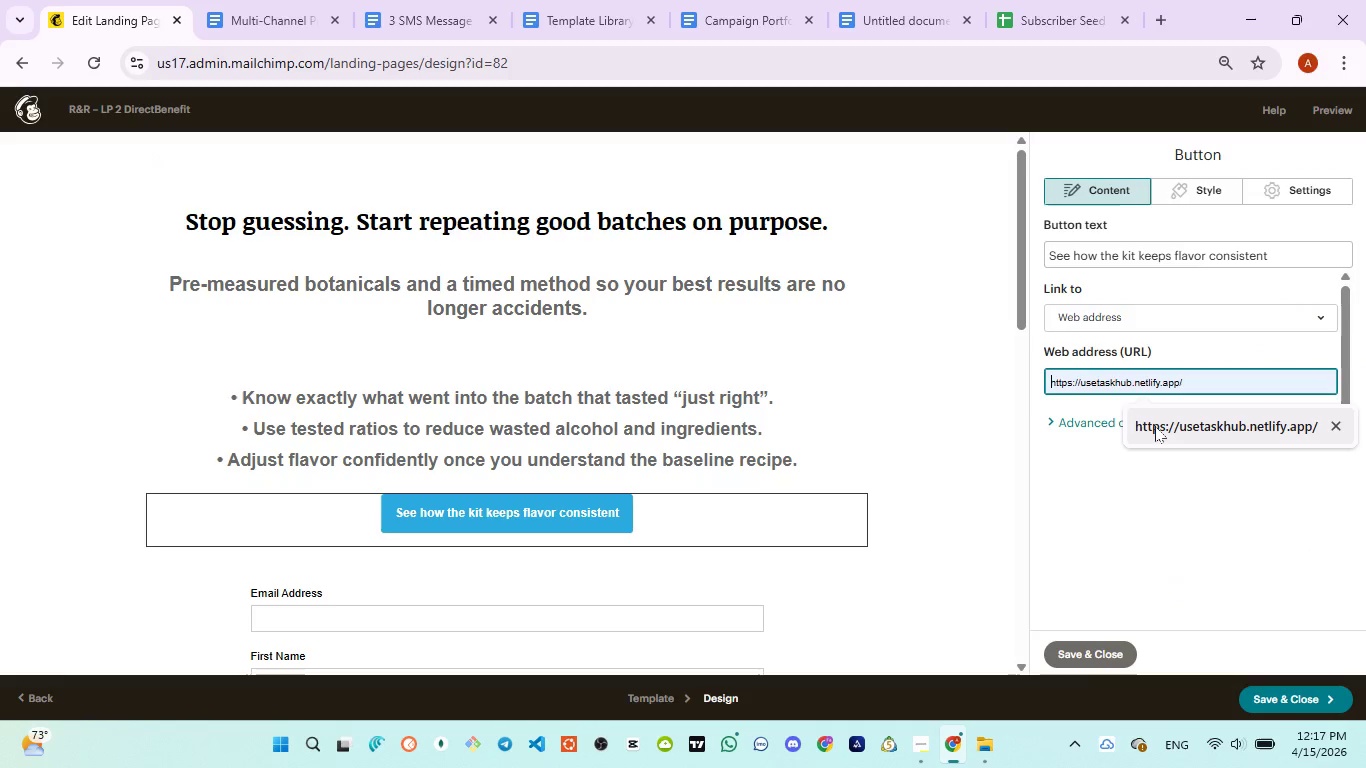 
left_click([1155, 426])
 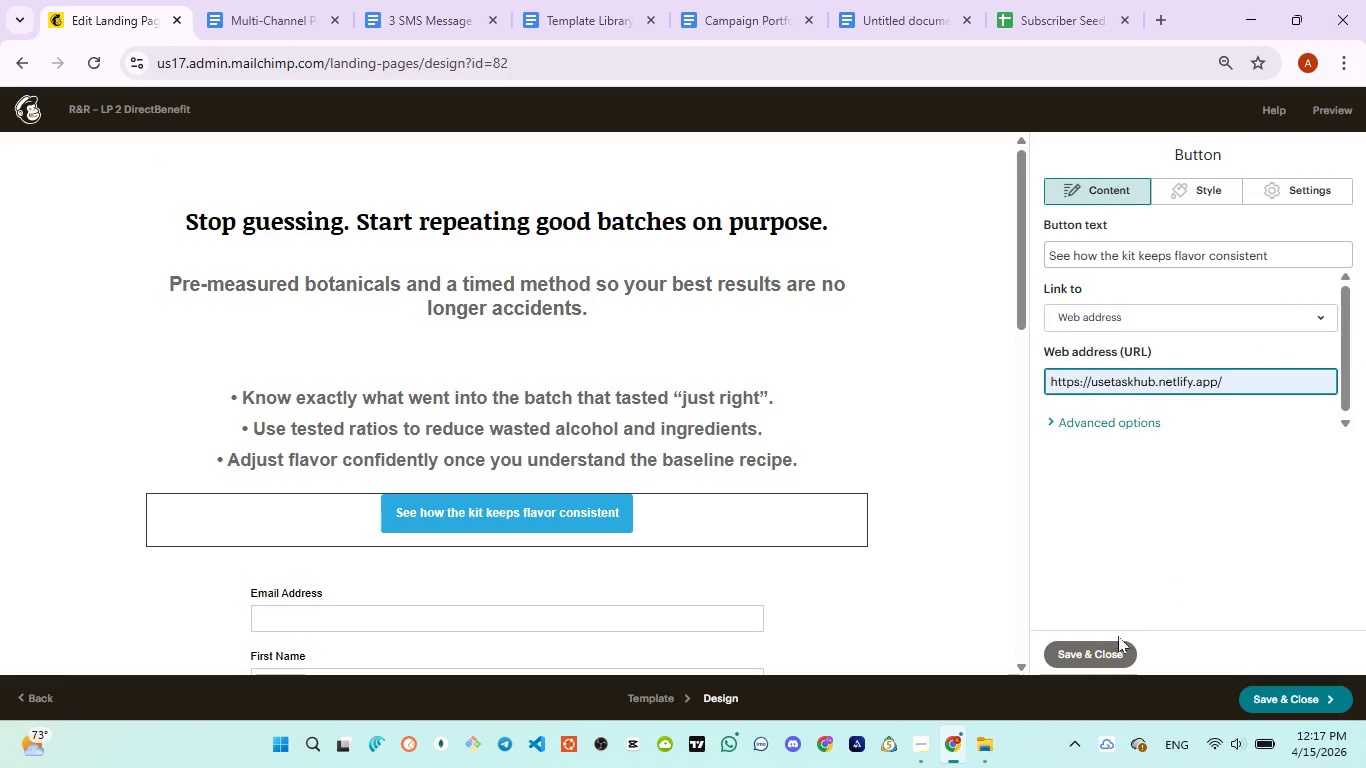 
left_click([1110, 651])
 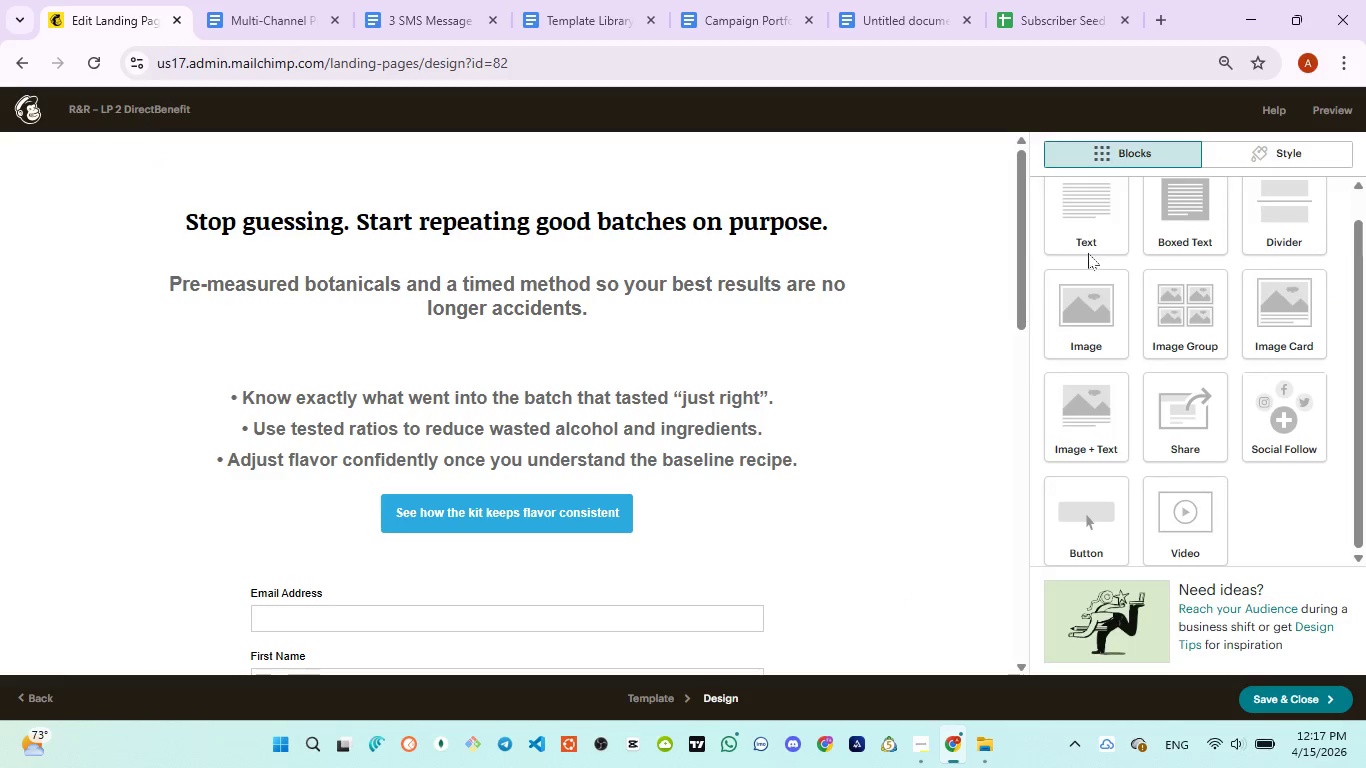 
left_click([1345, 108])
 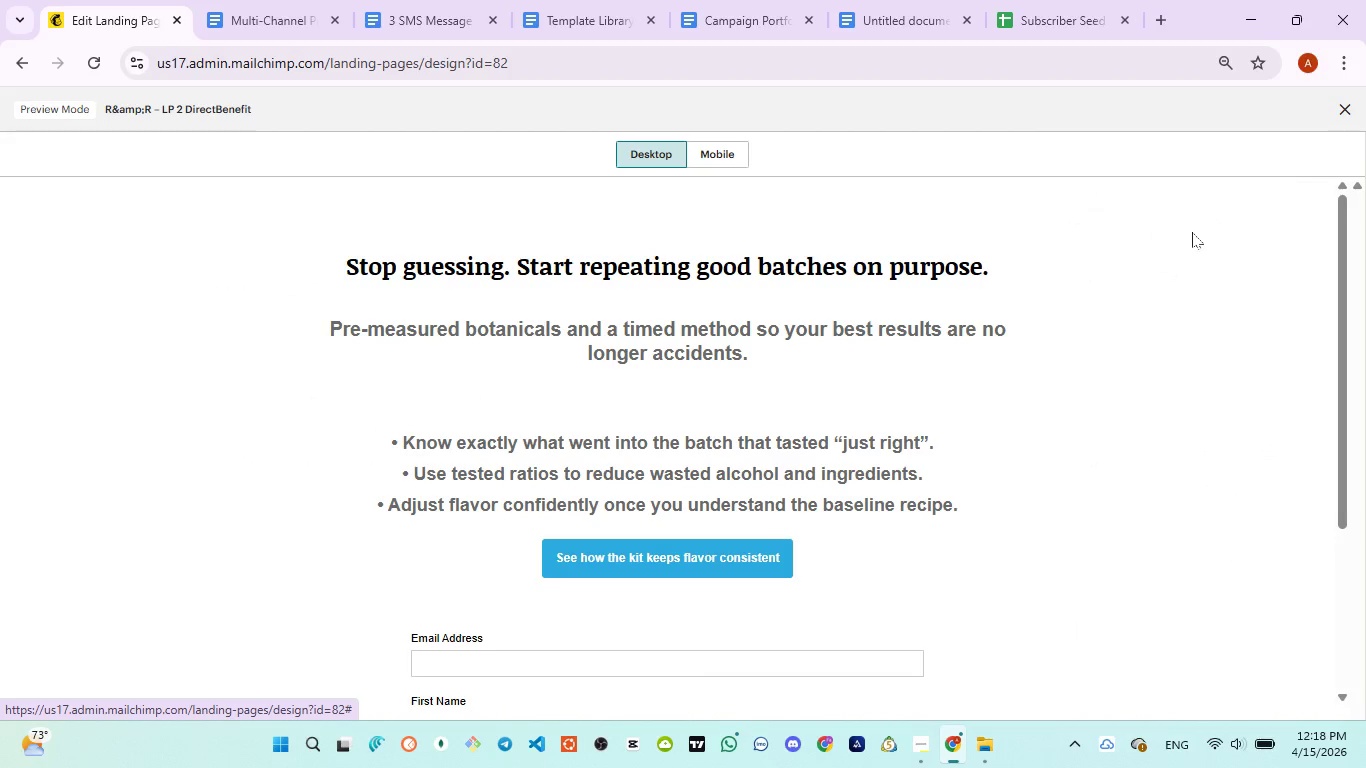 
scroll: coordinate [950, 358], scroll_direction: down, amount: 2.0
 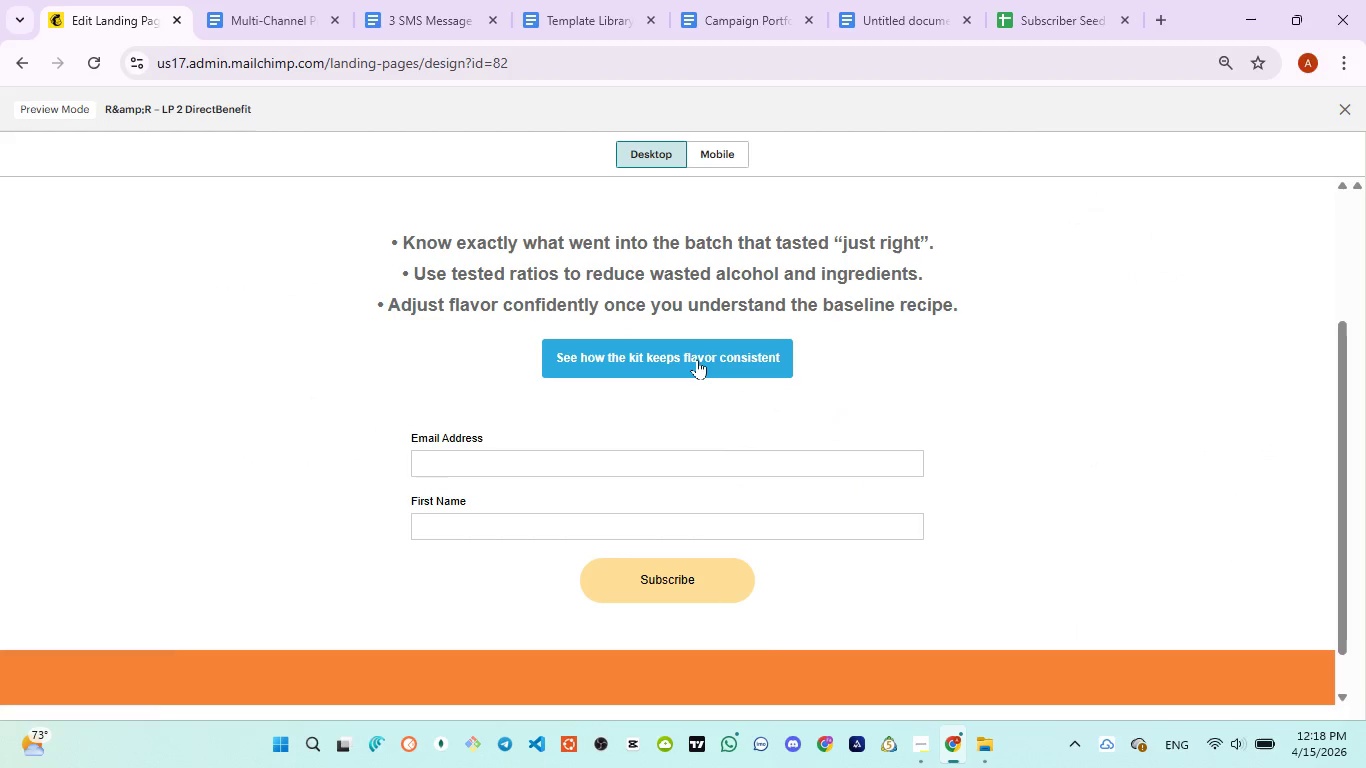 
left_click([697, 359])
 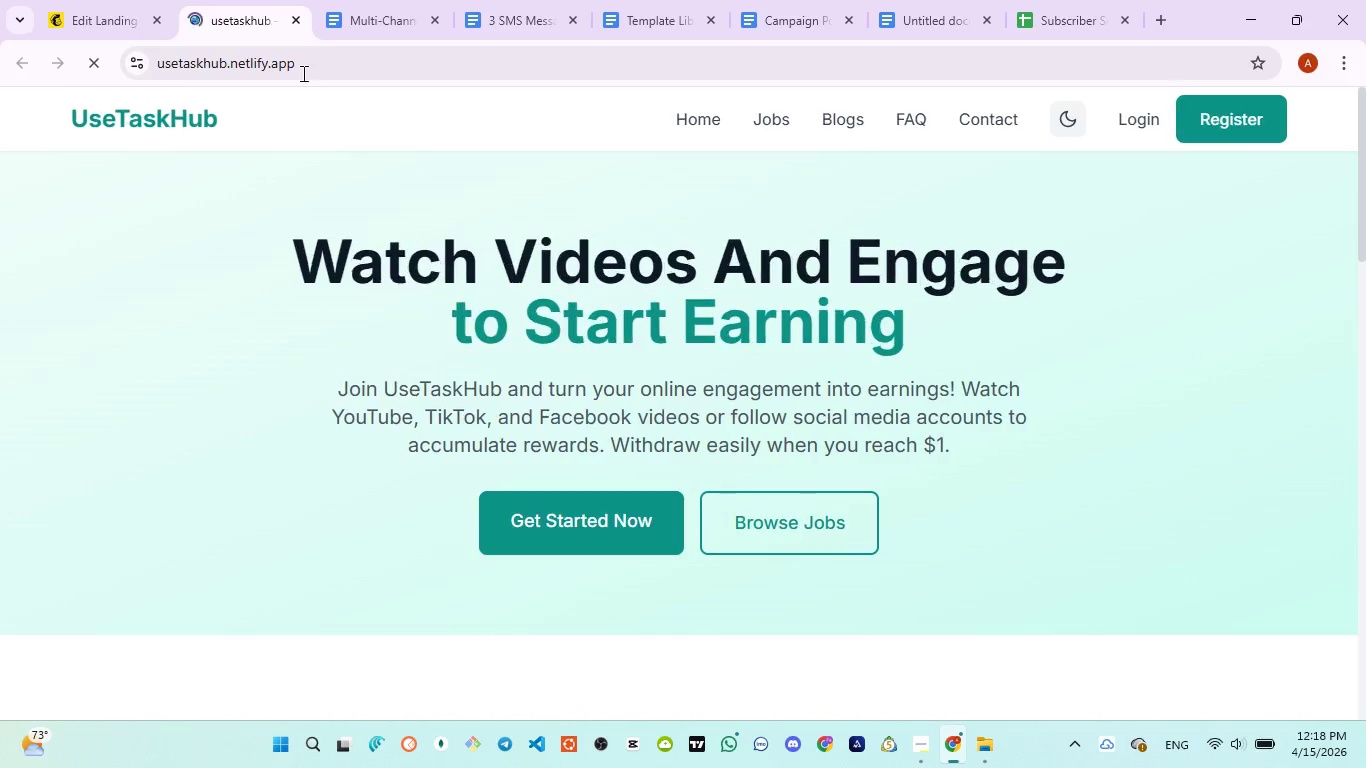 
left_click([294, 19])
 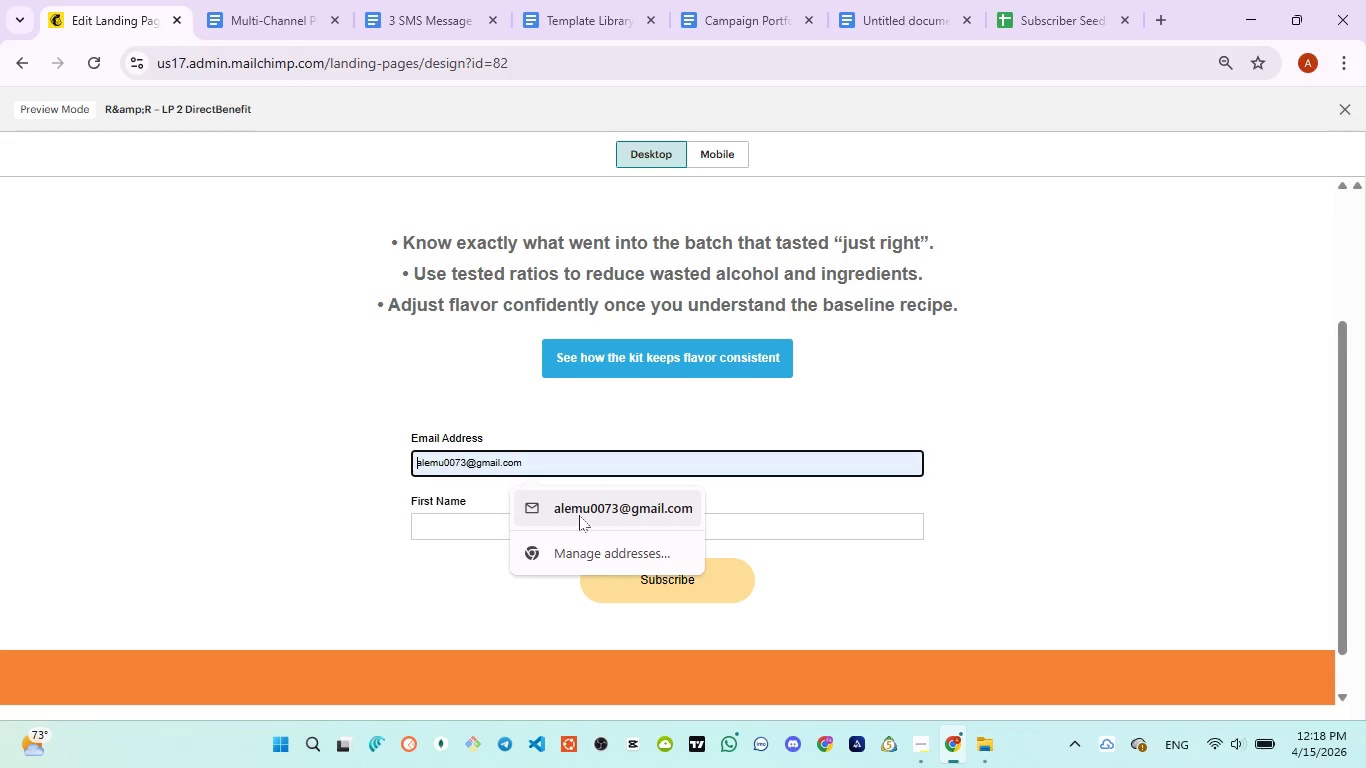 
double_click([568, 523])
 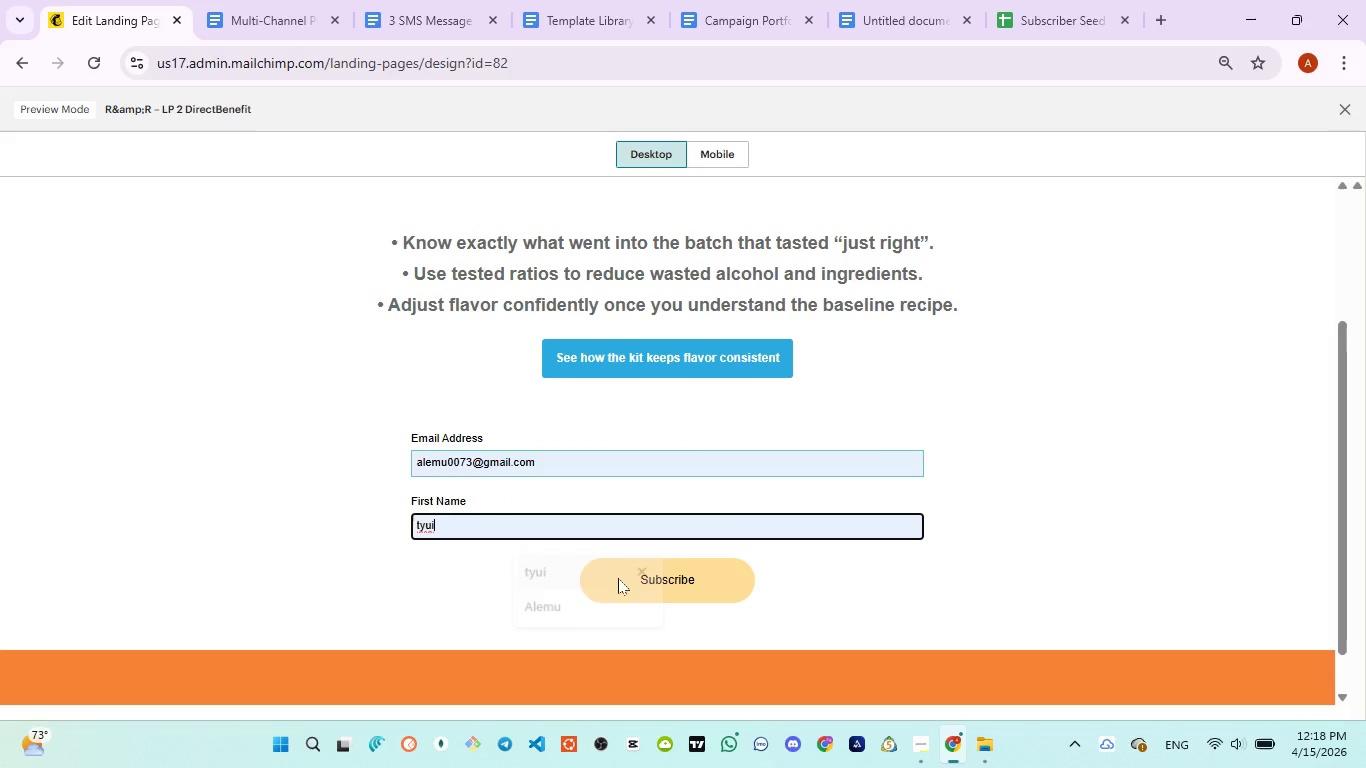 
left_click([667, 579])
 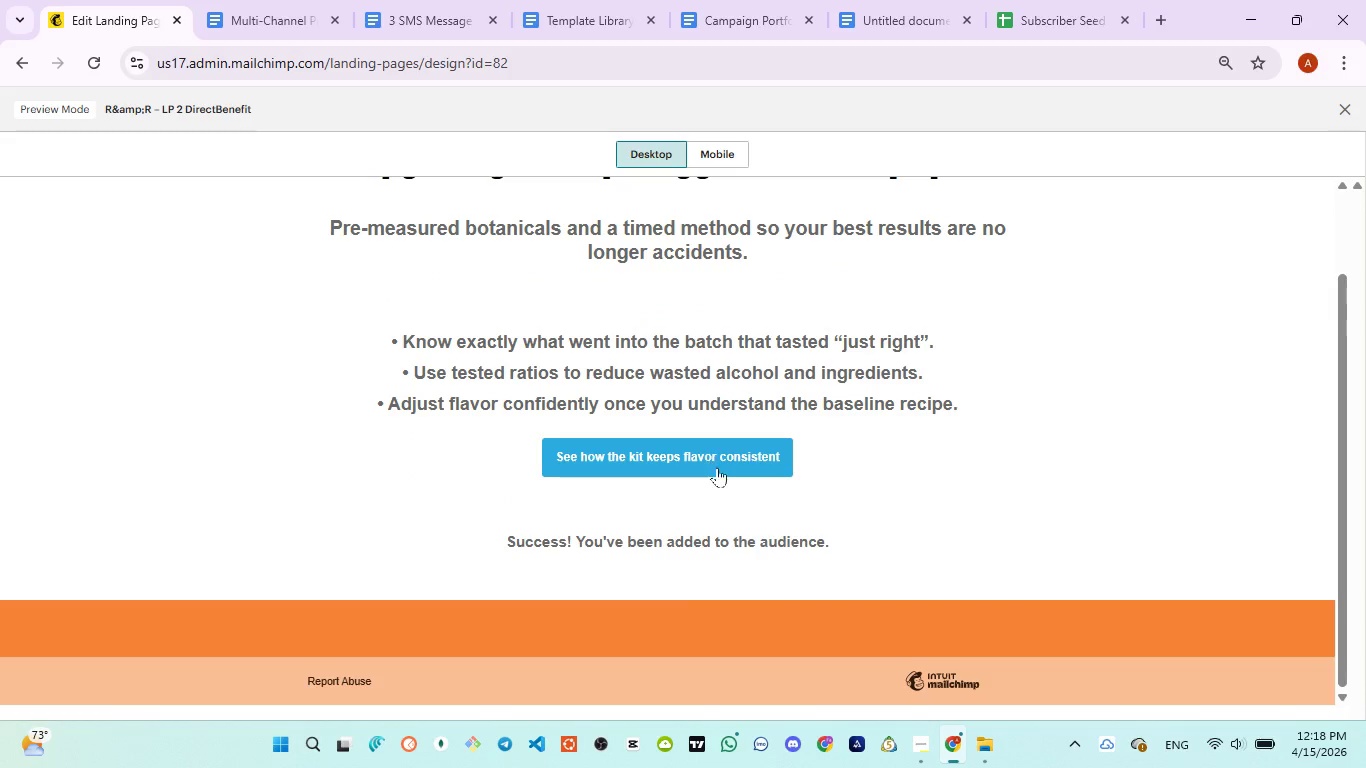 
left_click_drag(start_coordinate=[846, 529], to_coordinate=[343, 473])
 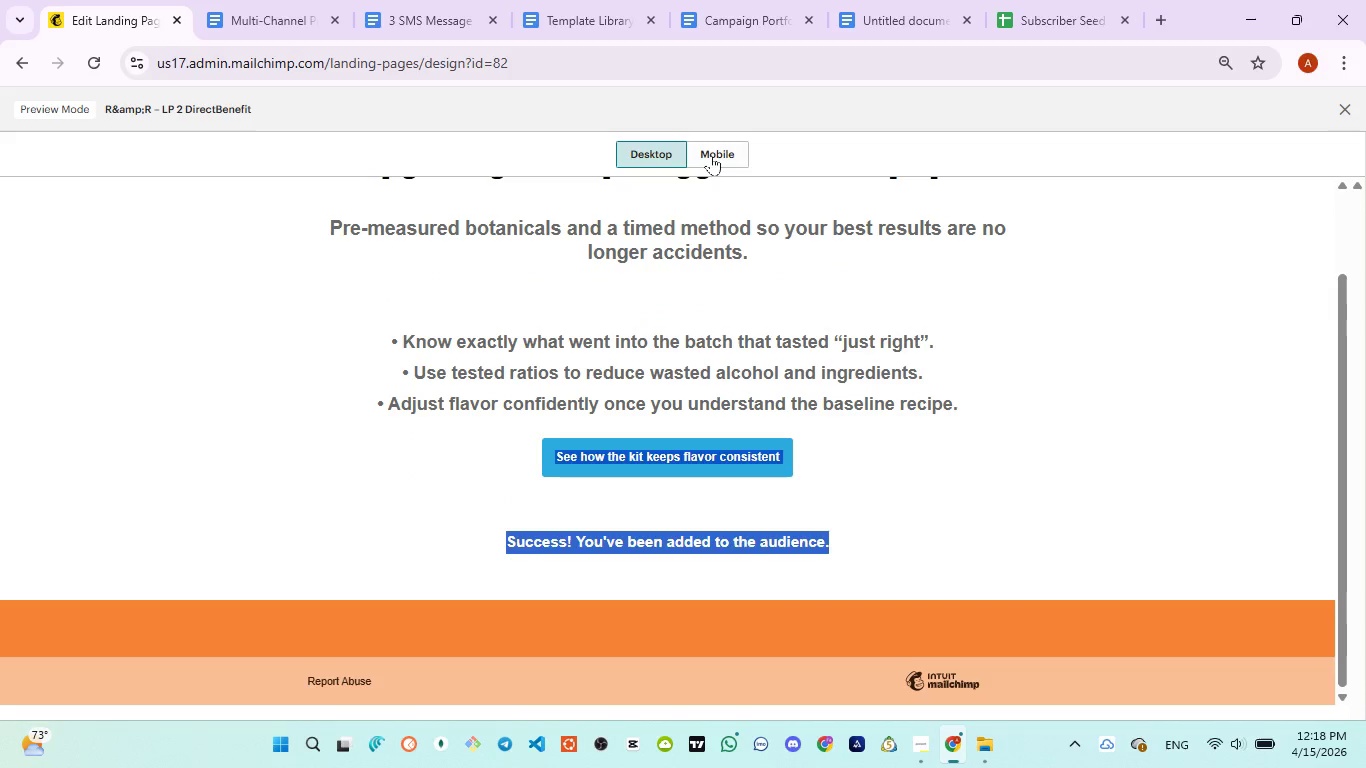 
left_click([712, 153])
 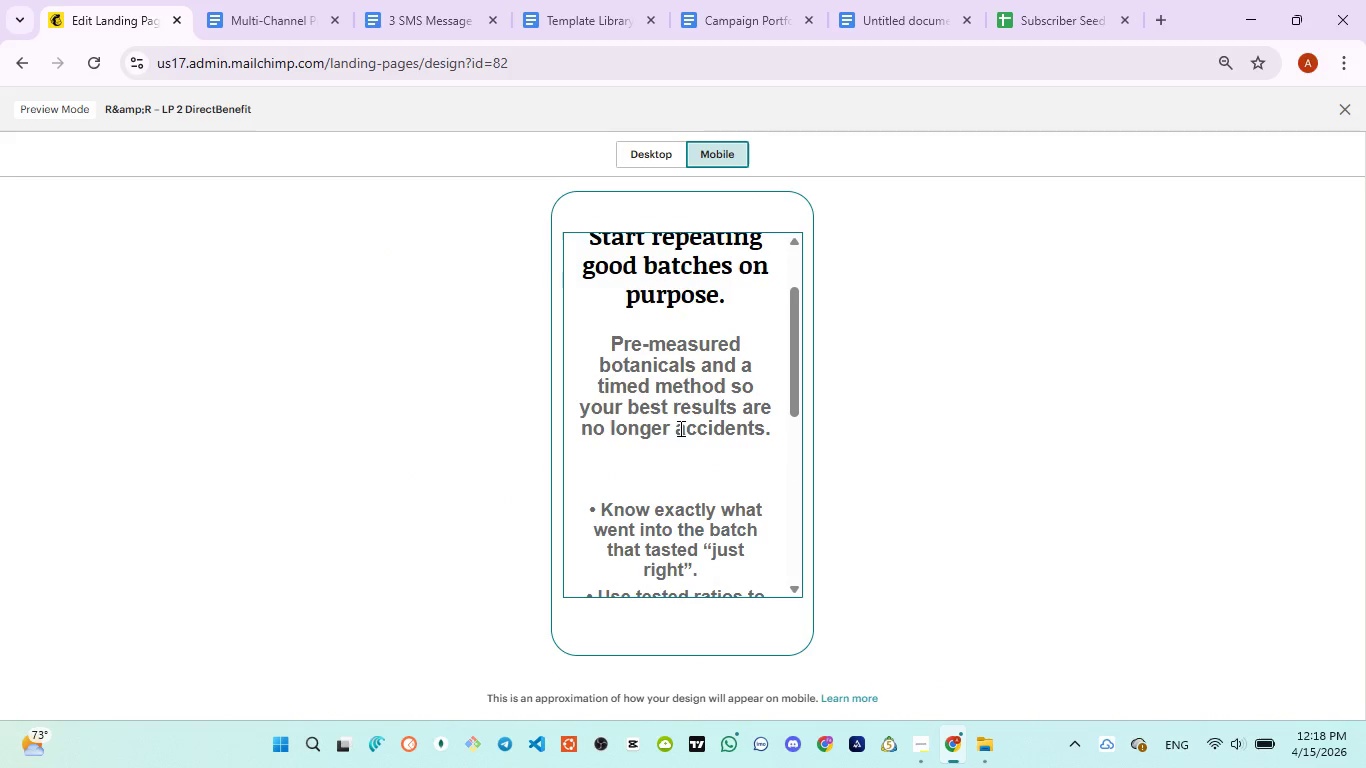 
scroll: coordinate [676, 433], scroll_direction: down, amount: 4.0
 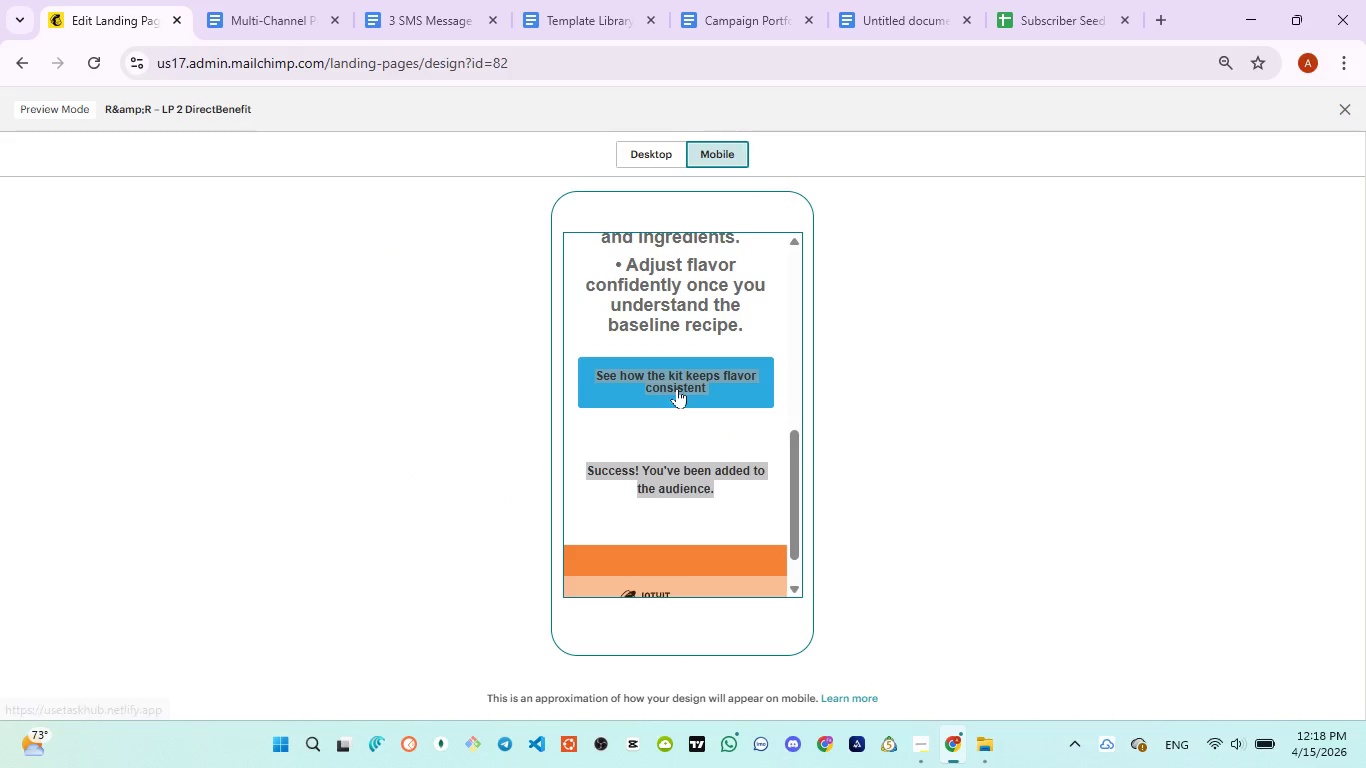 
left_click([677, 388])
 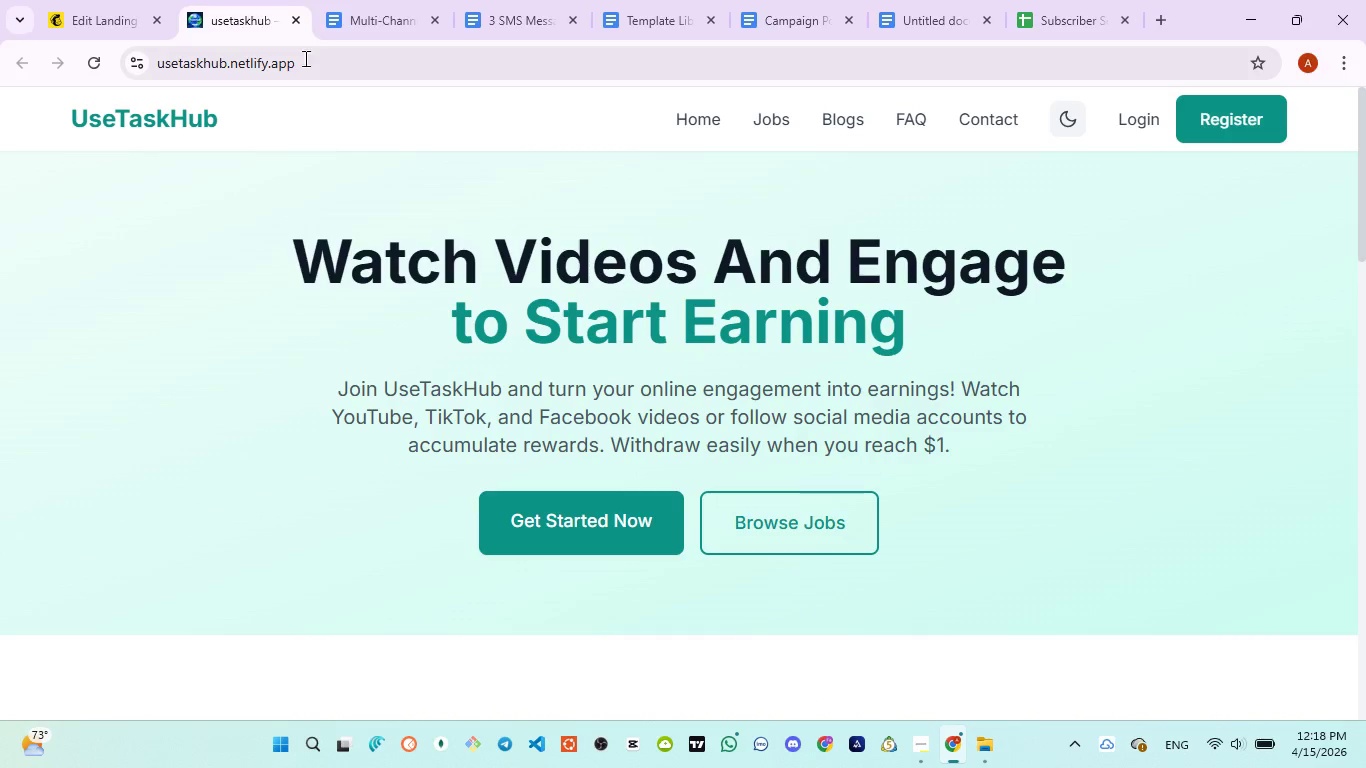 
left_click([290, 22])
 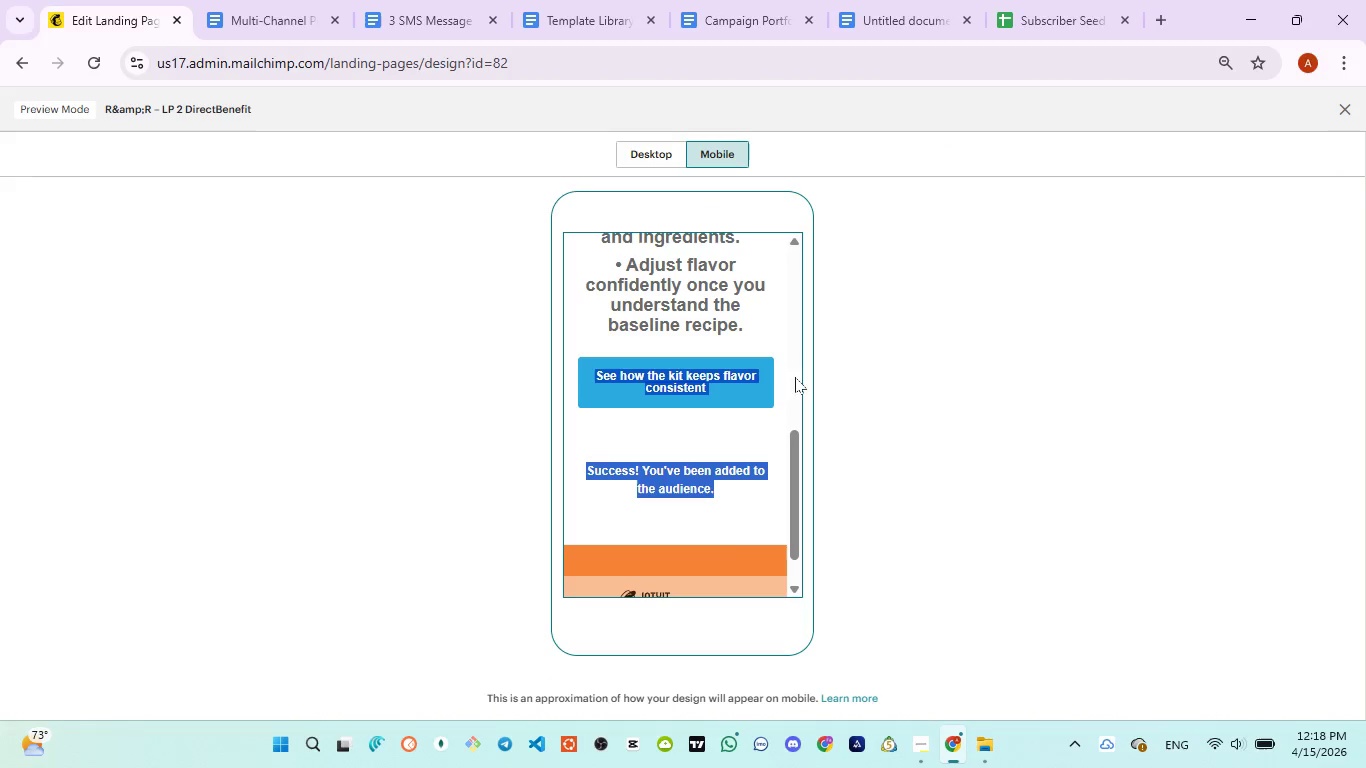 
left_click([827, 382])
 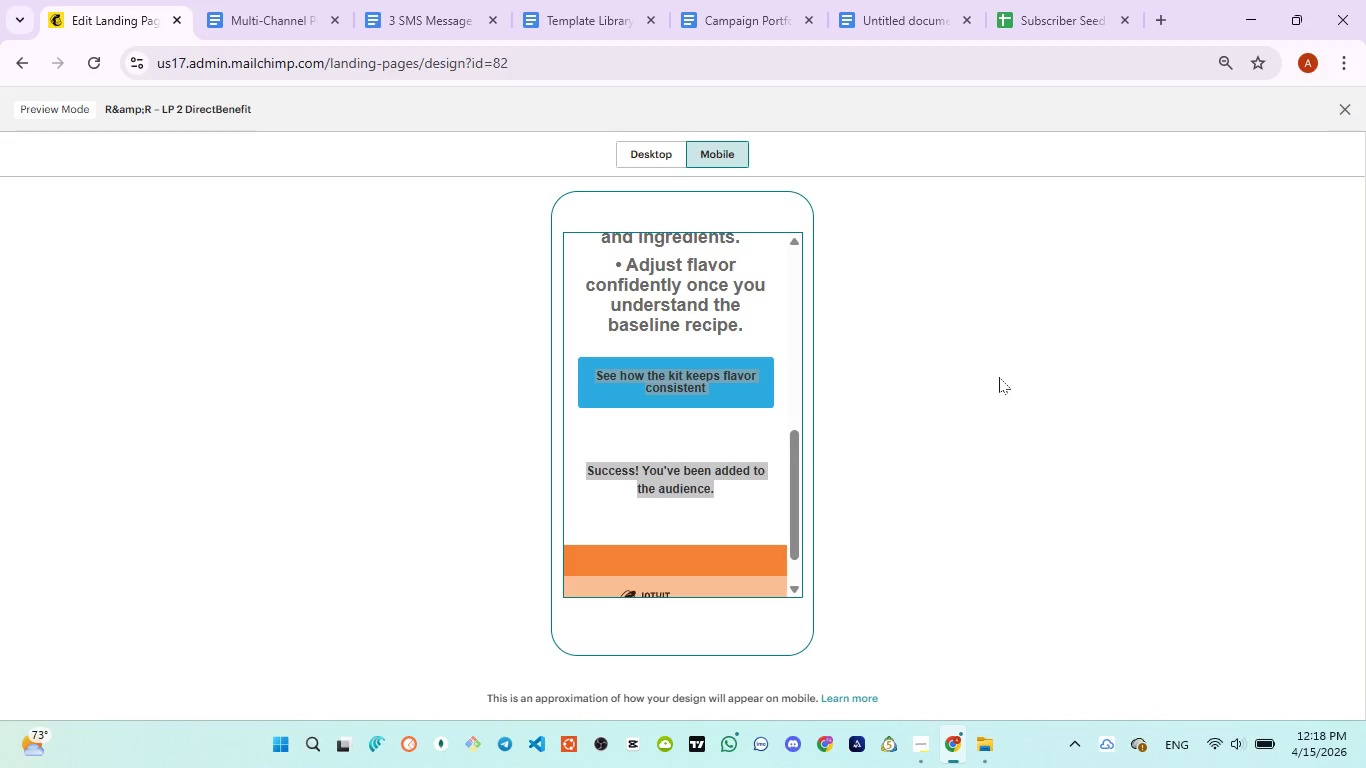 
left_click([635, 161])
 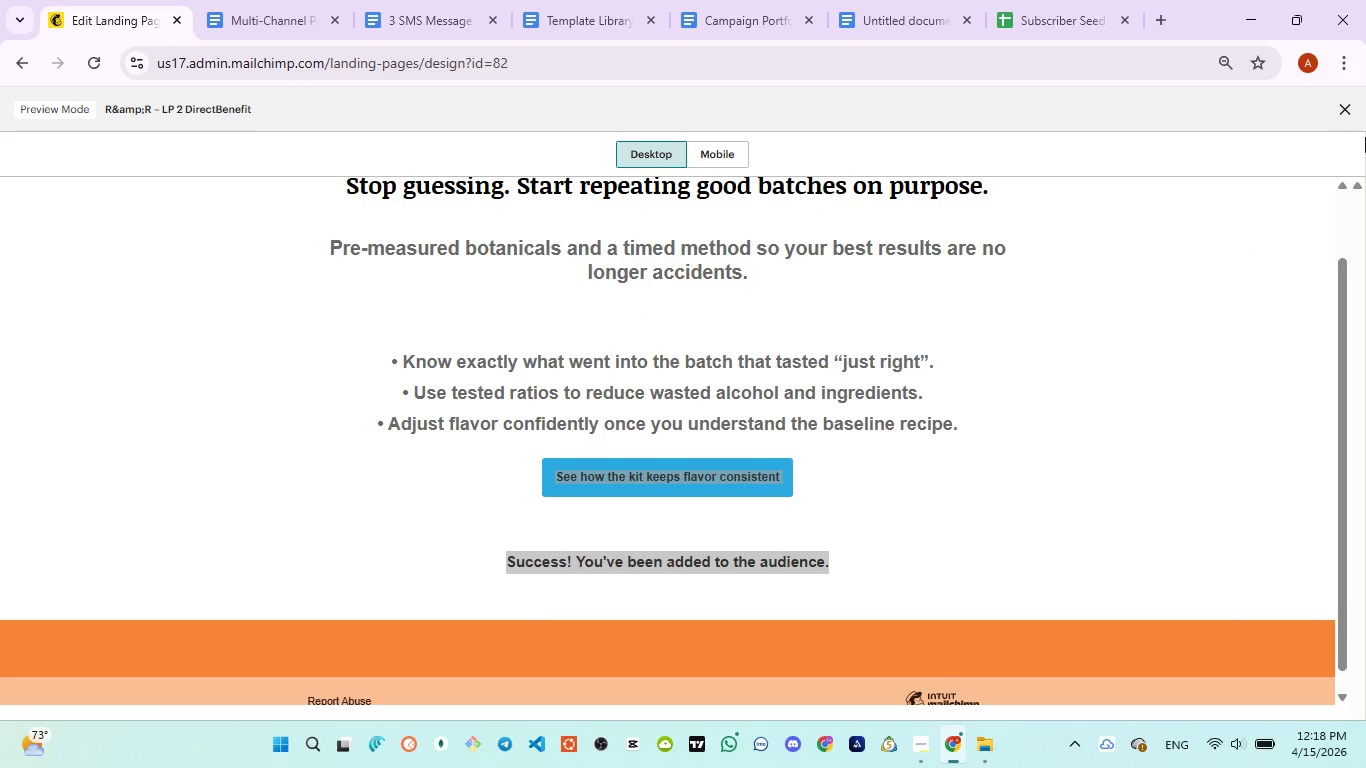 
wait(7.78)
 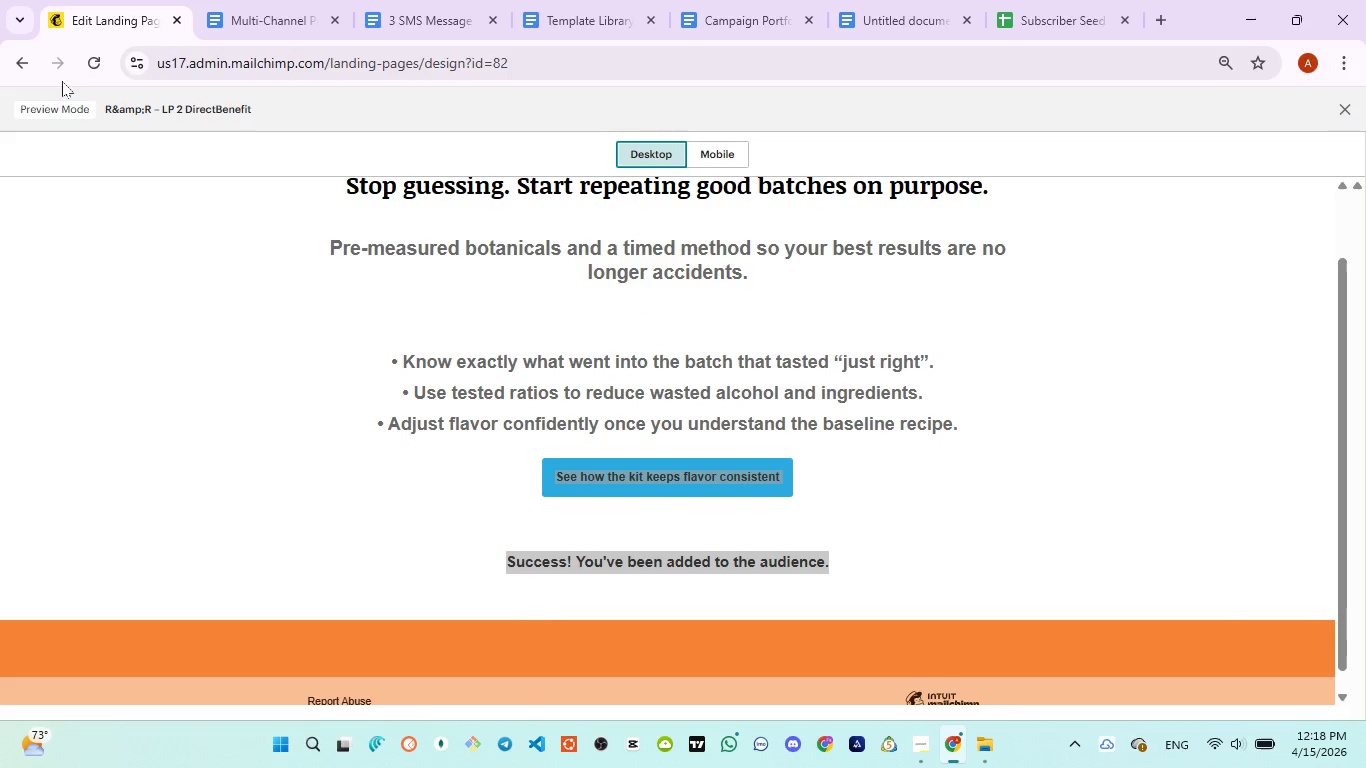 
left_click([1342, 111])
 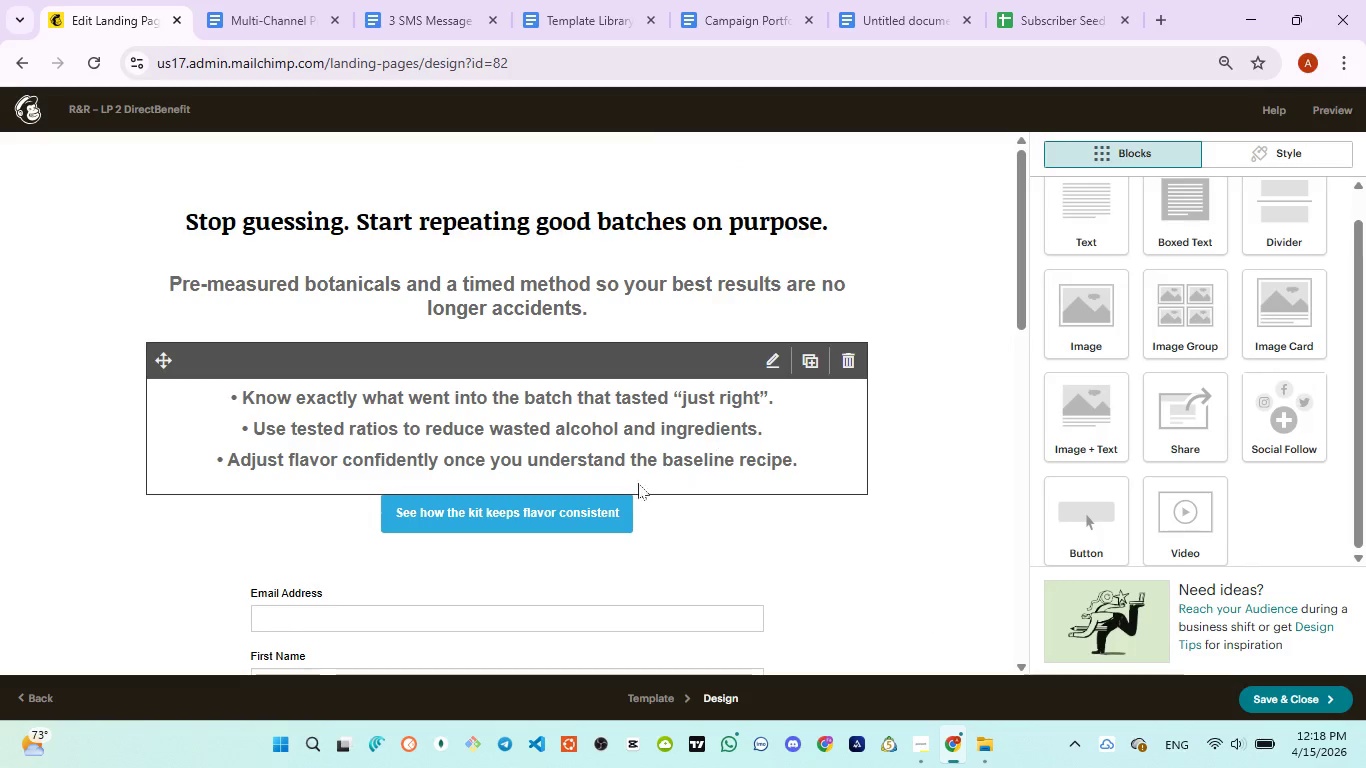 
left_click([589, 500])
 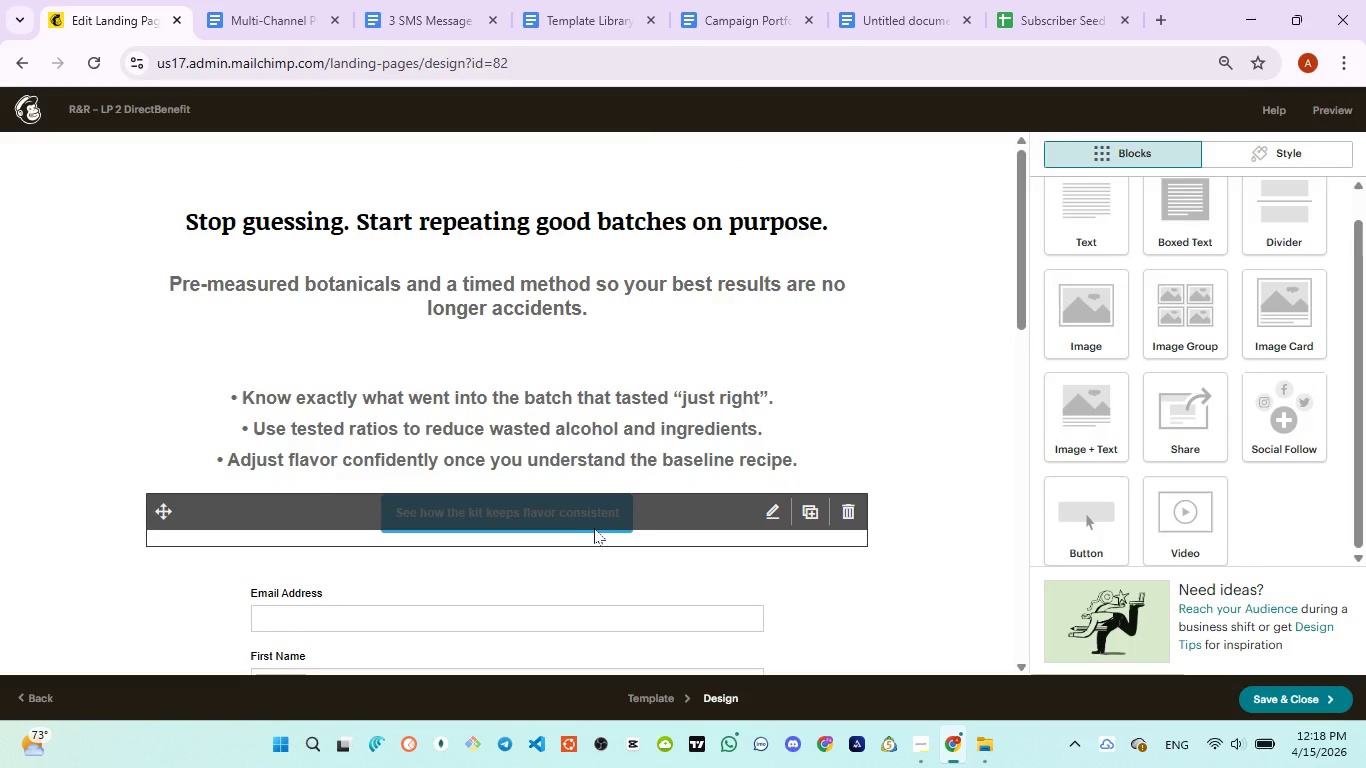 
left_click([595, 528])
 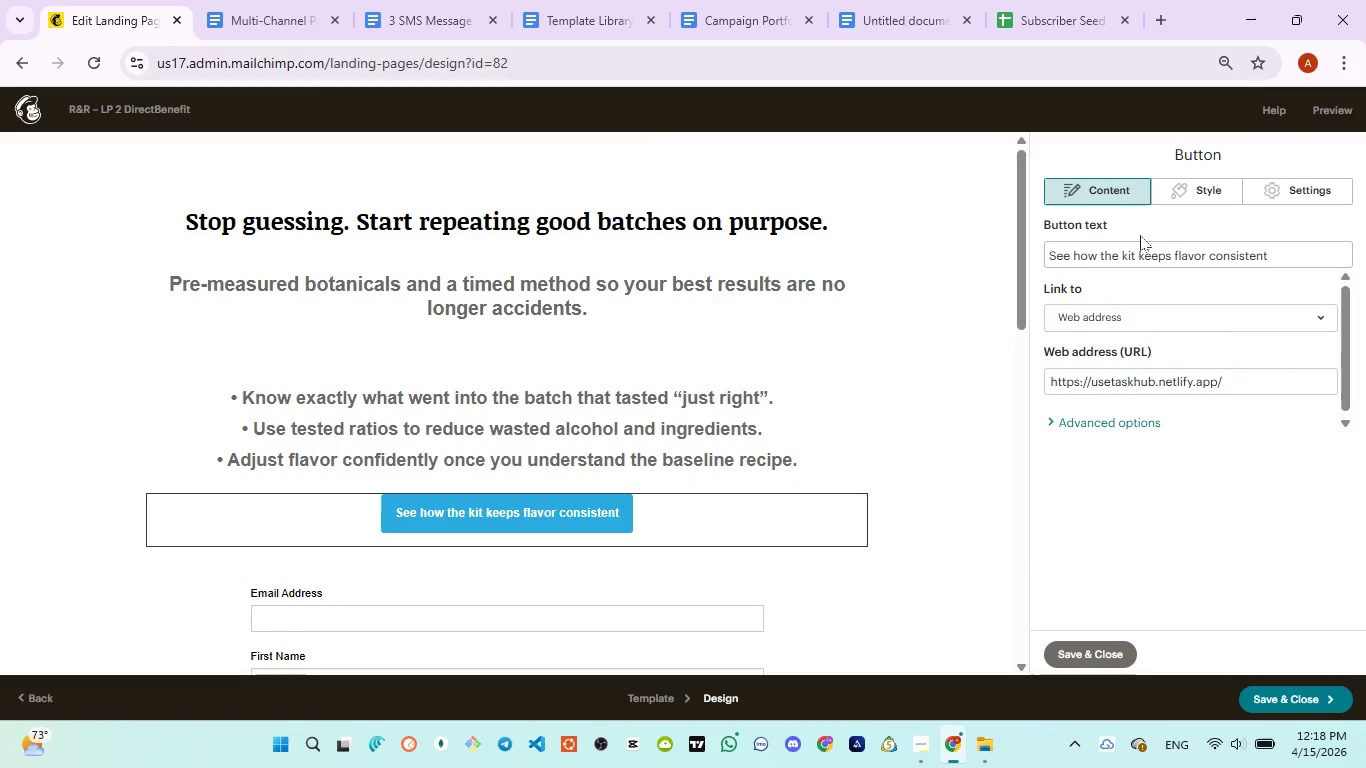 
left_click([1189, 192])
 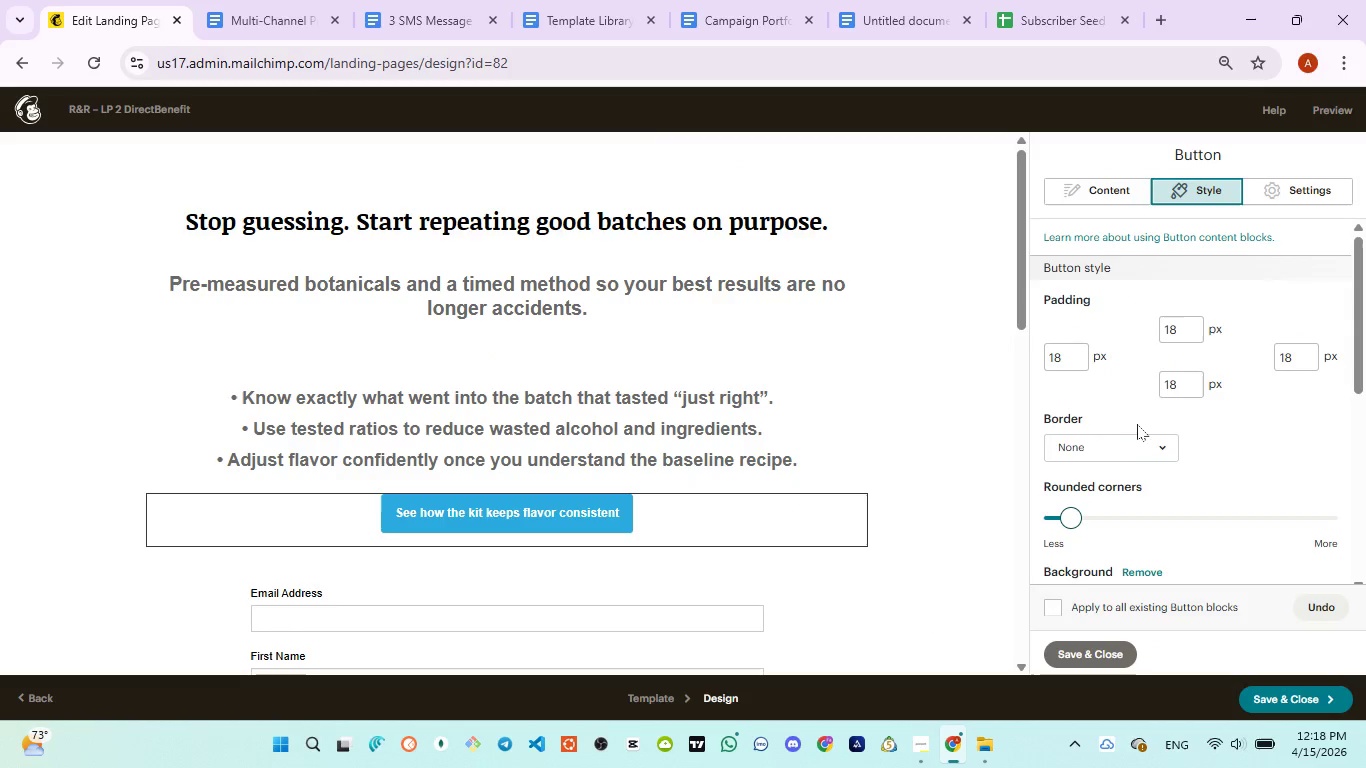 
scroll: coordinate [1141, 445], scroll_direction: down, amount: 2.0
 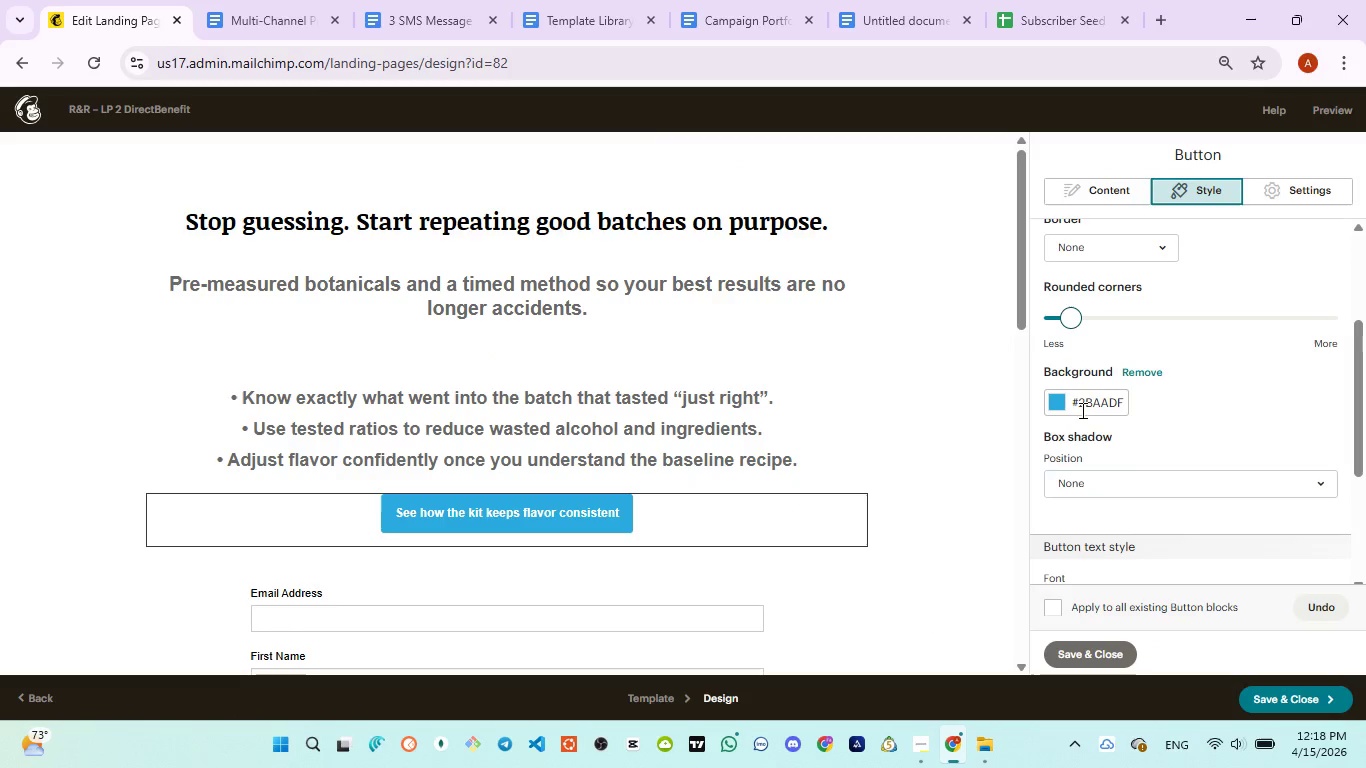 
left_click([1085, 403])
 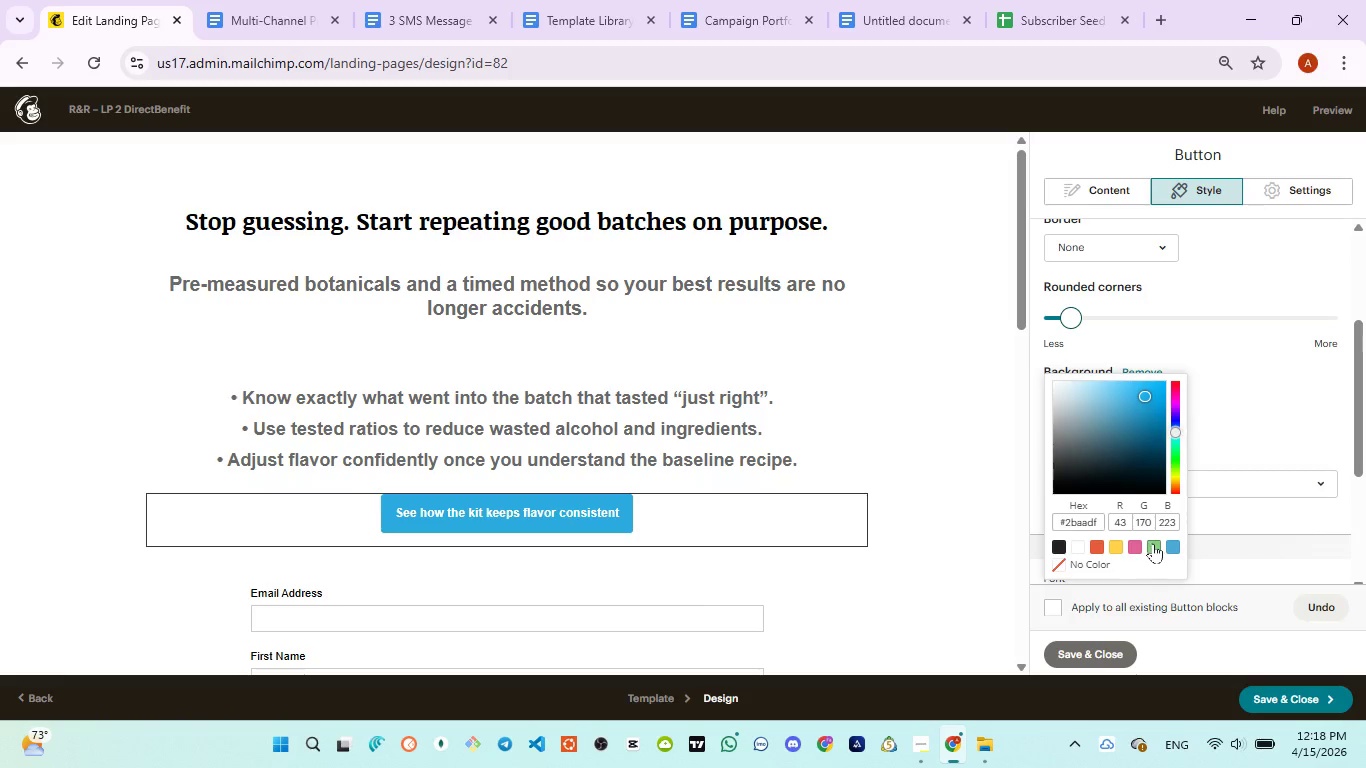 
left_click([1170, 542])
 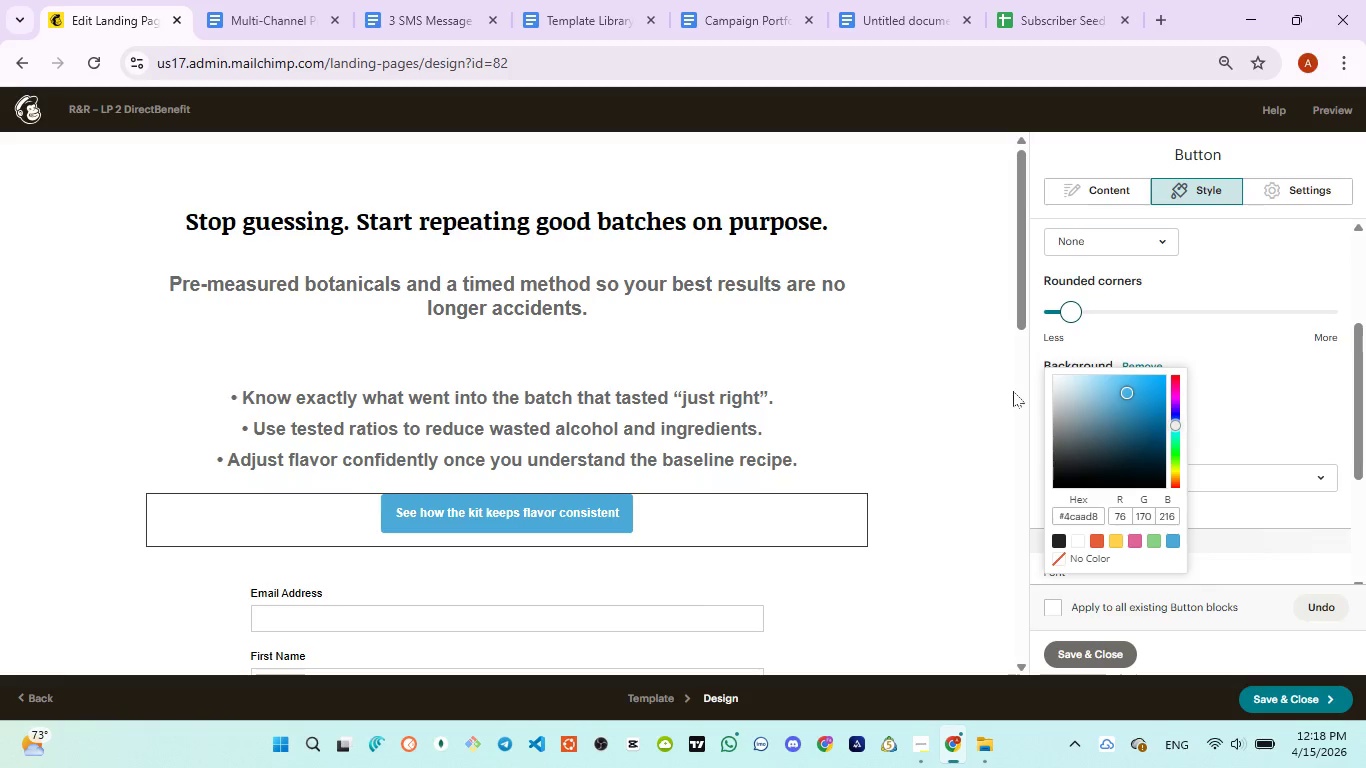 
left_click([1280, 342])
 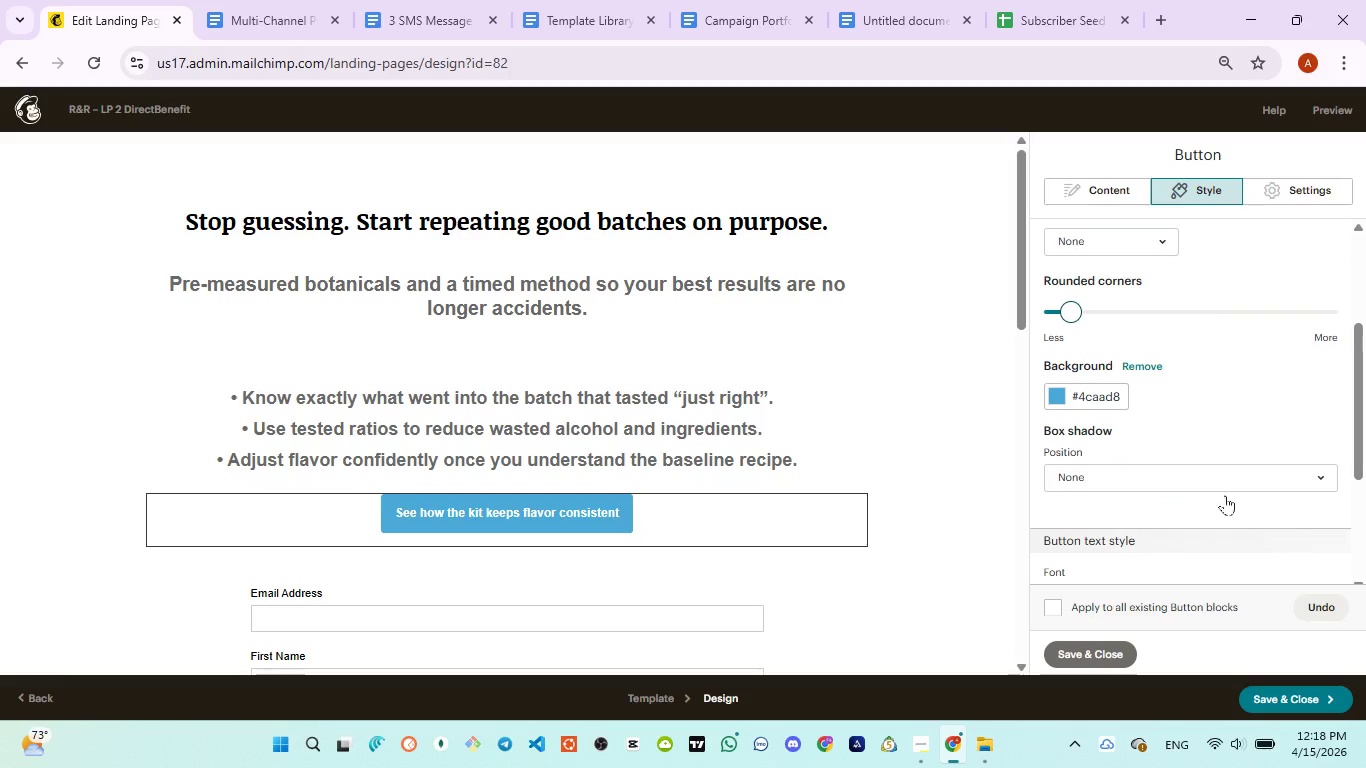 
left_click([1078, 654])
 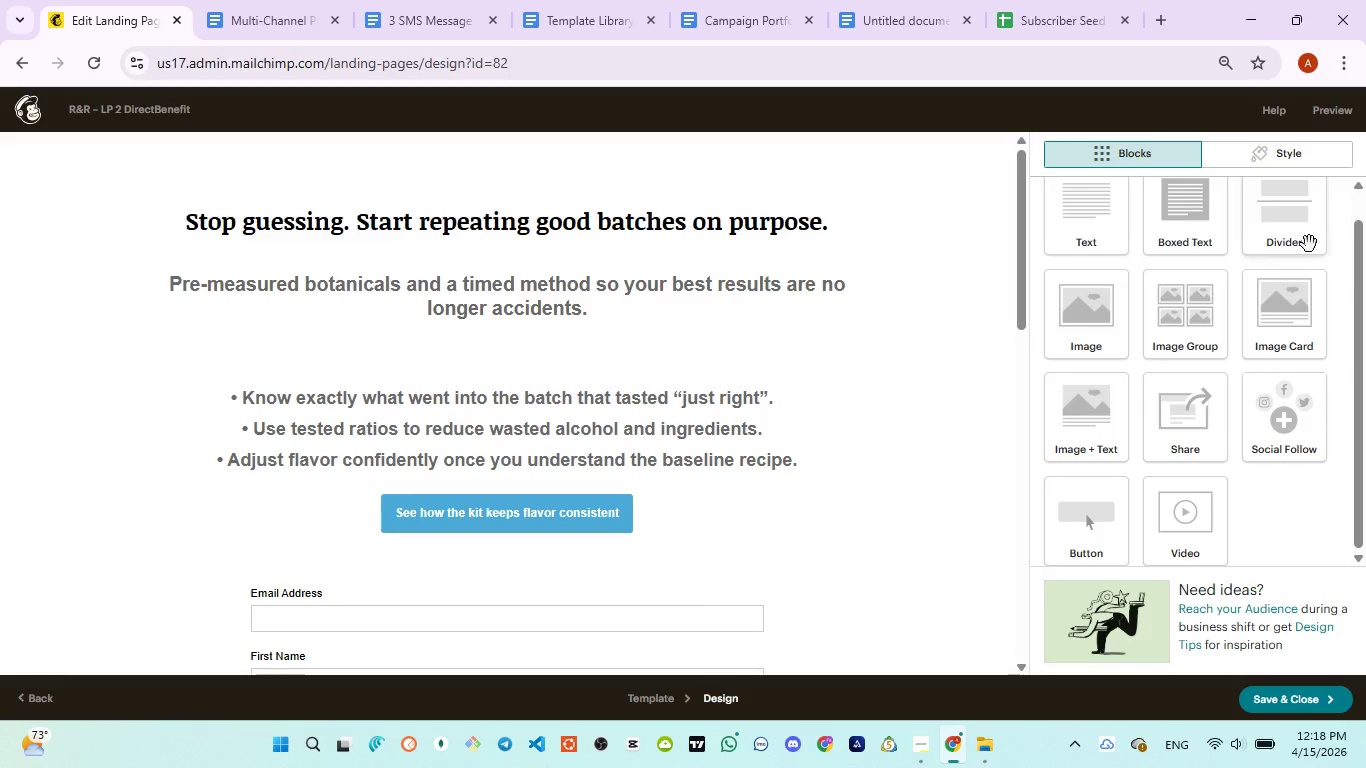 
wait(5.16)
 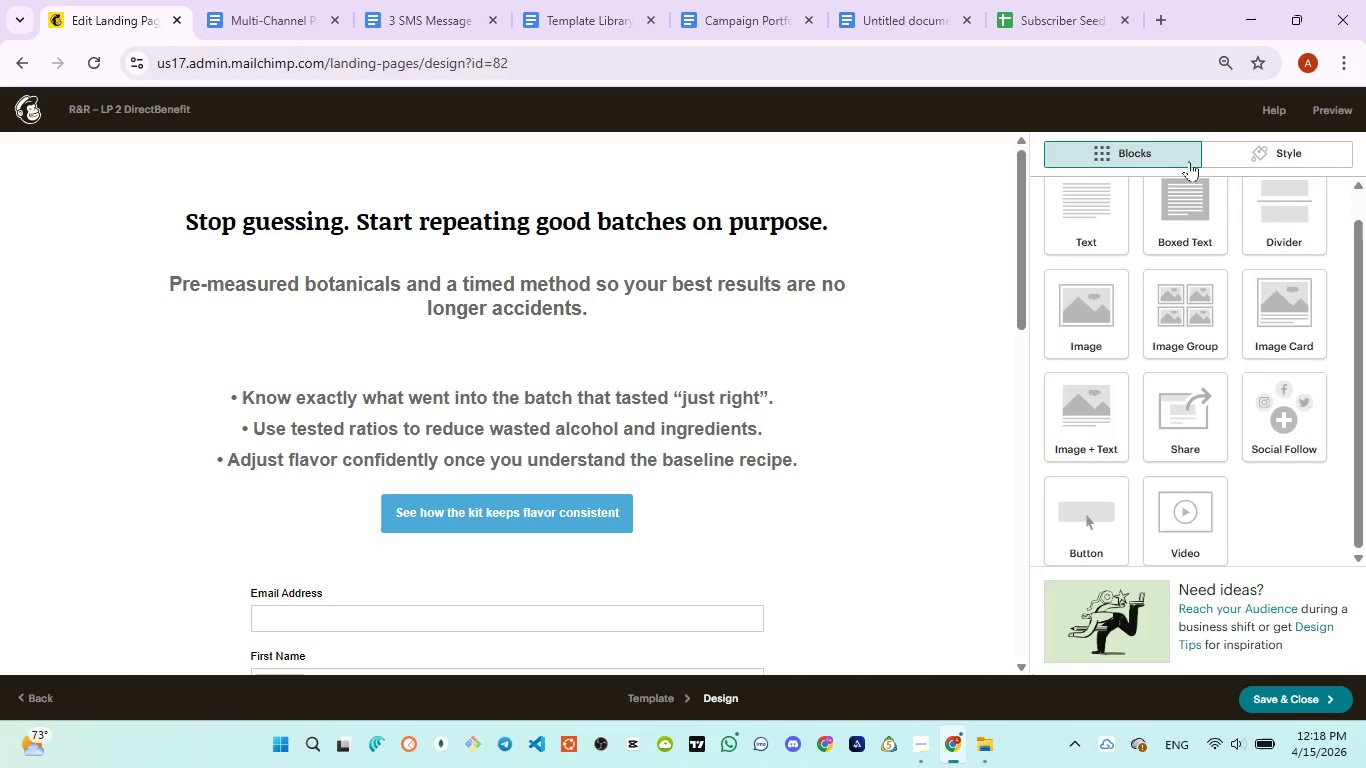 
left_click([1295, 694])
 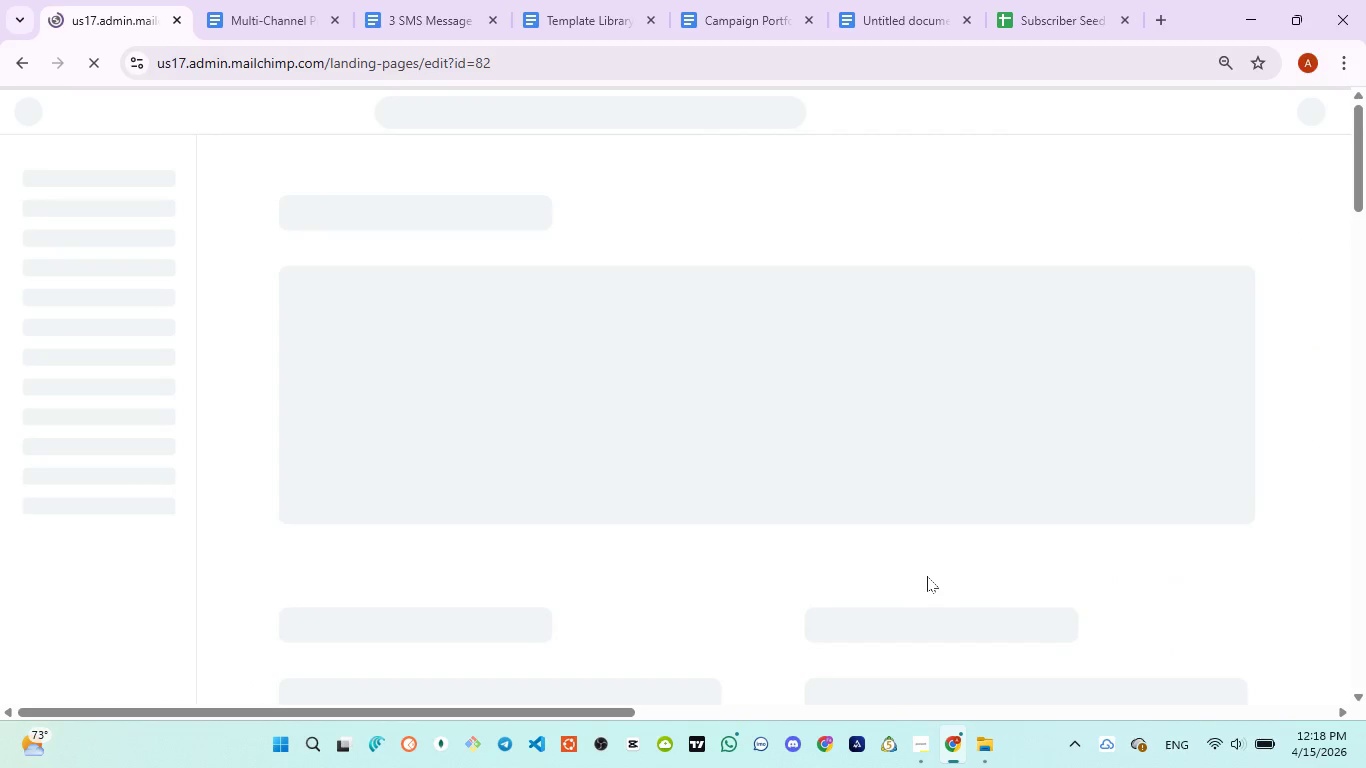 
wait(8.27)
 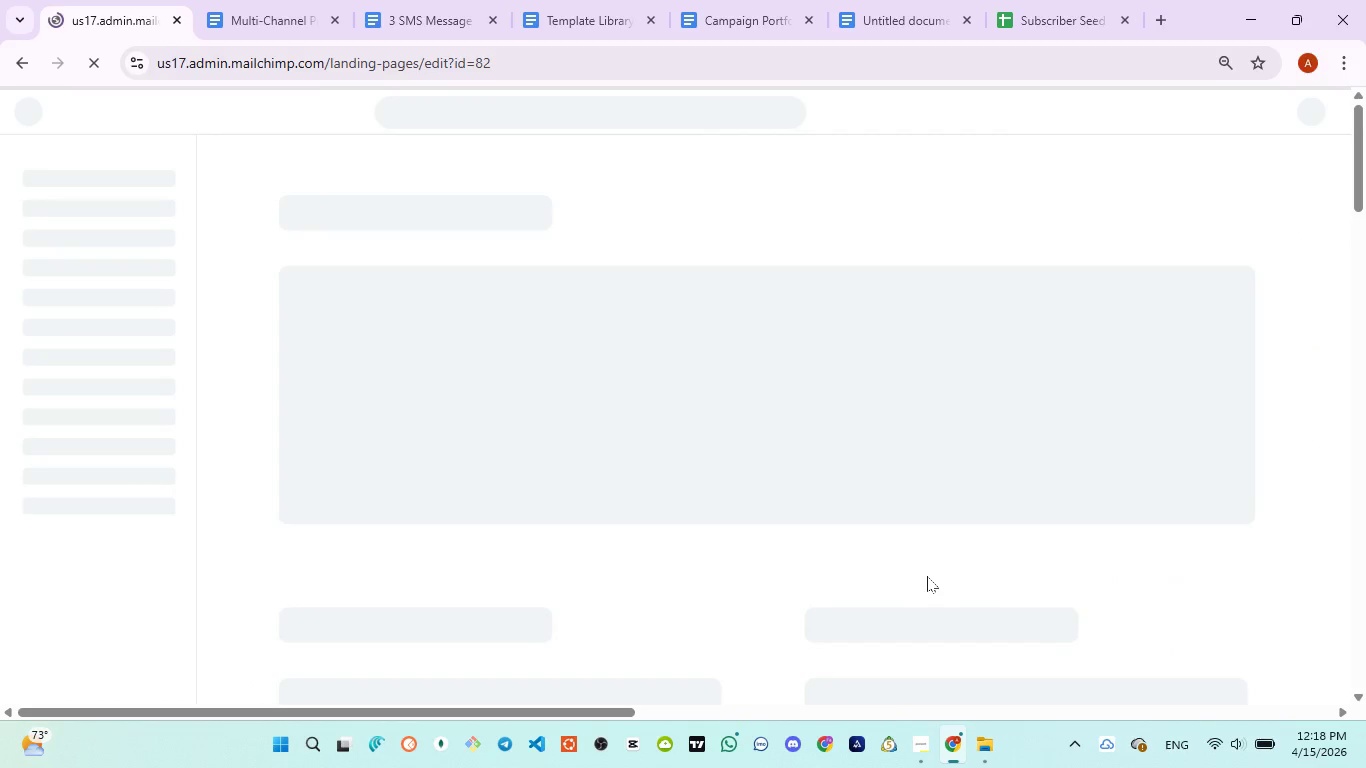 
scroll: coordinate [950, 391], scroll_direction: down, amount: 2.0
 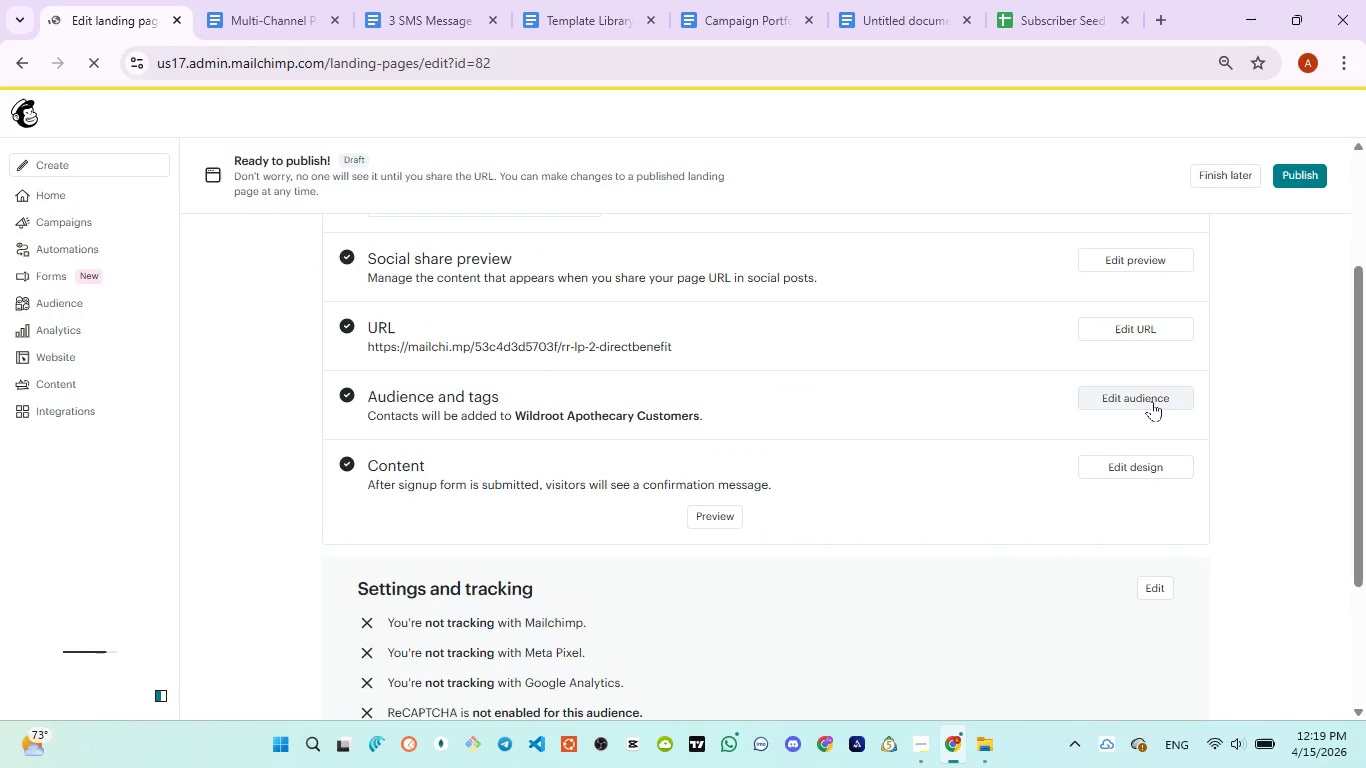 
left_click([1151, 401])
 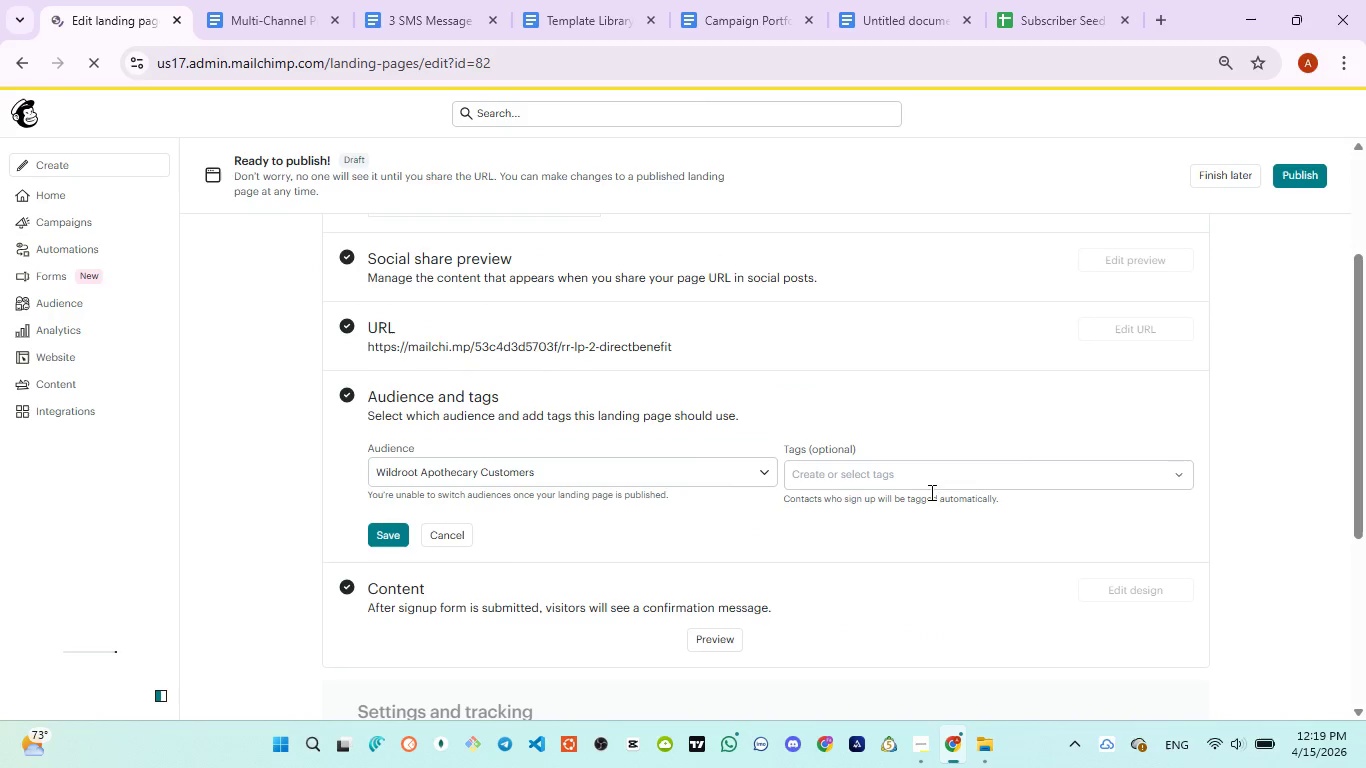 
left_click([935, 469])
 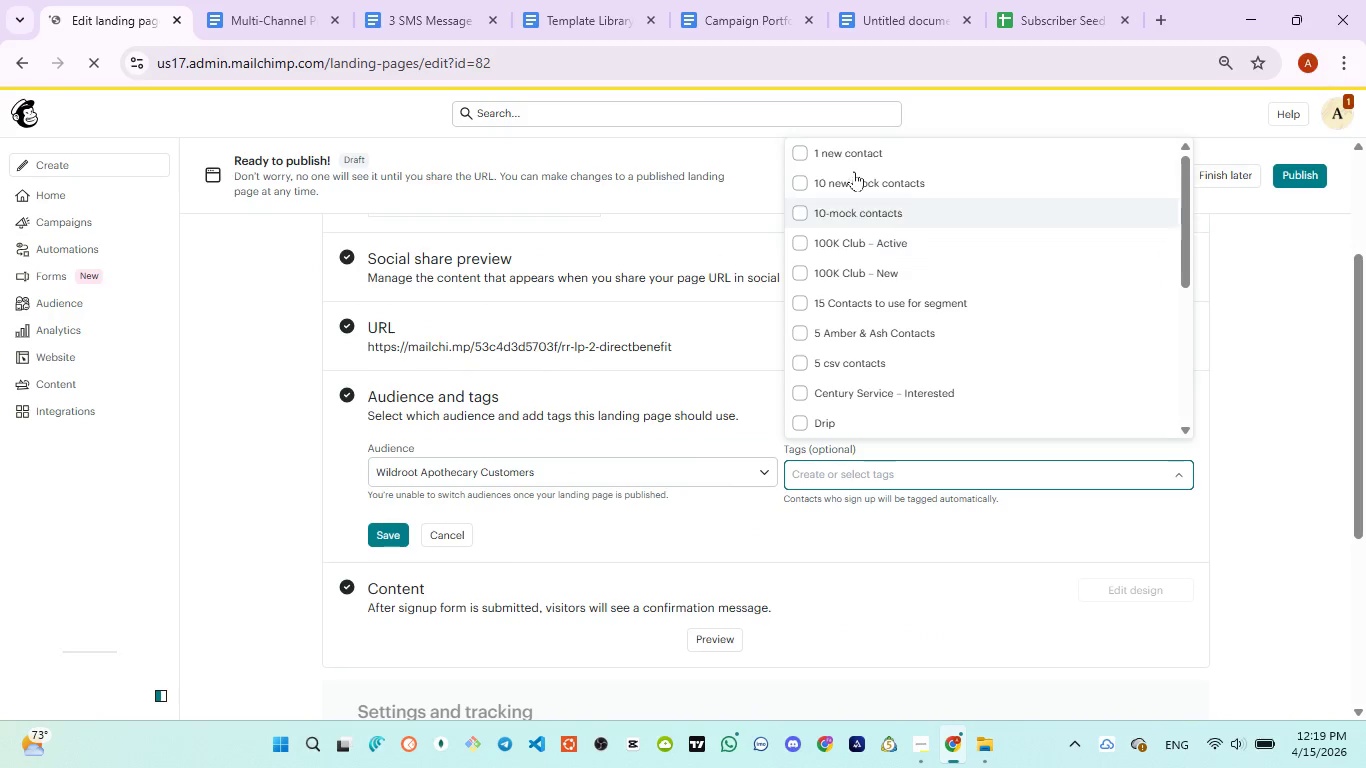 
left_click([855, 158])
 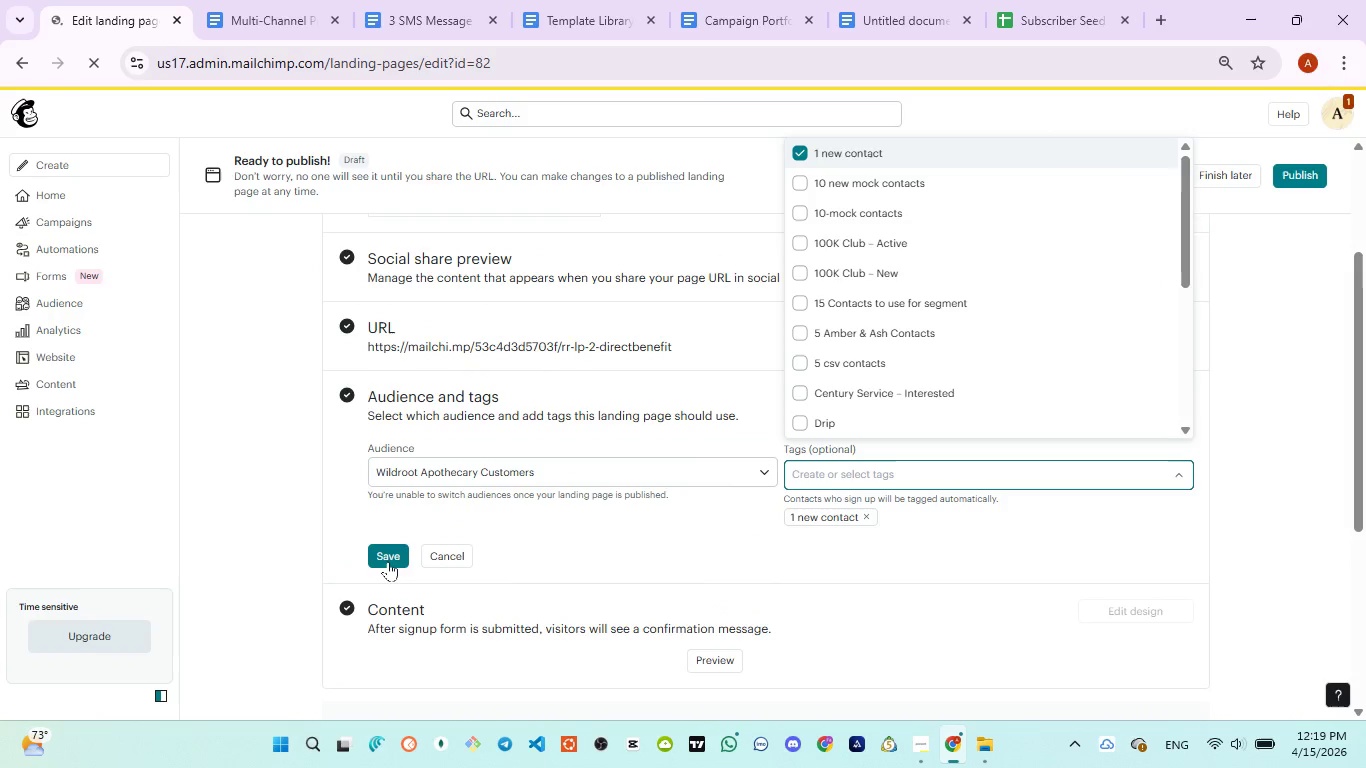 
left_click([388, 557])
 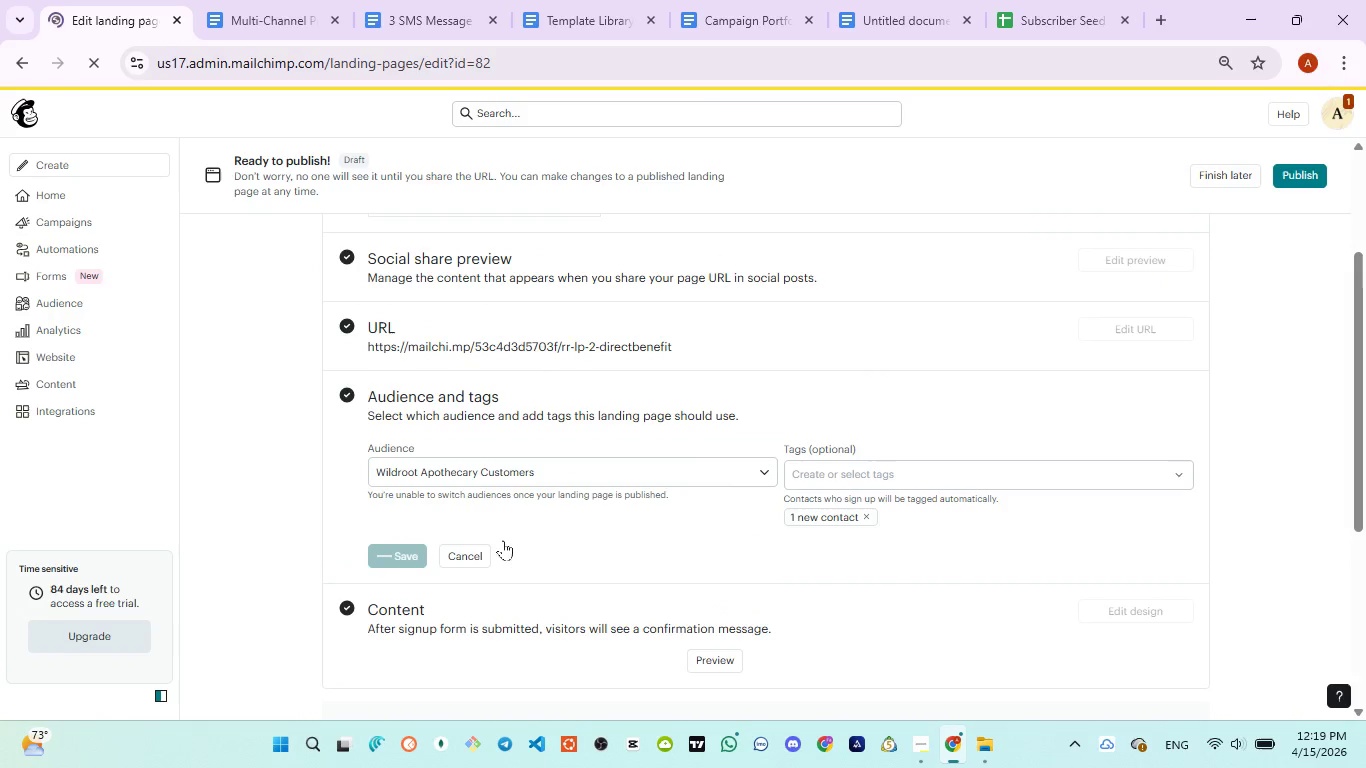 
mouse_move([551, 550])
 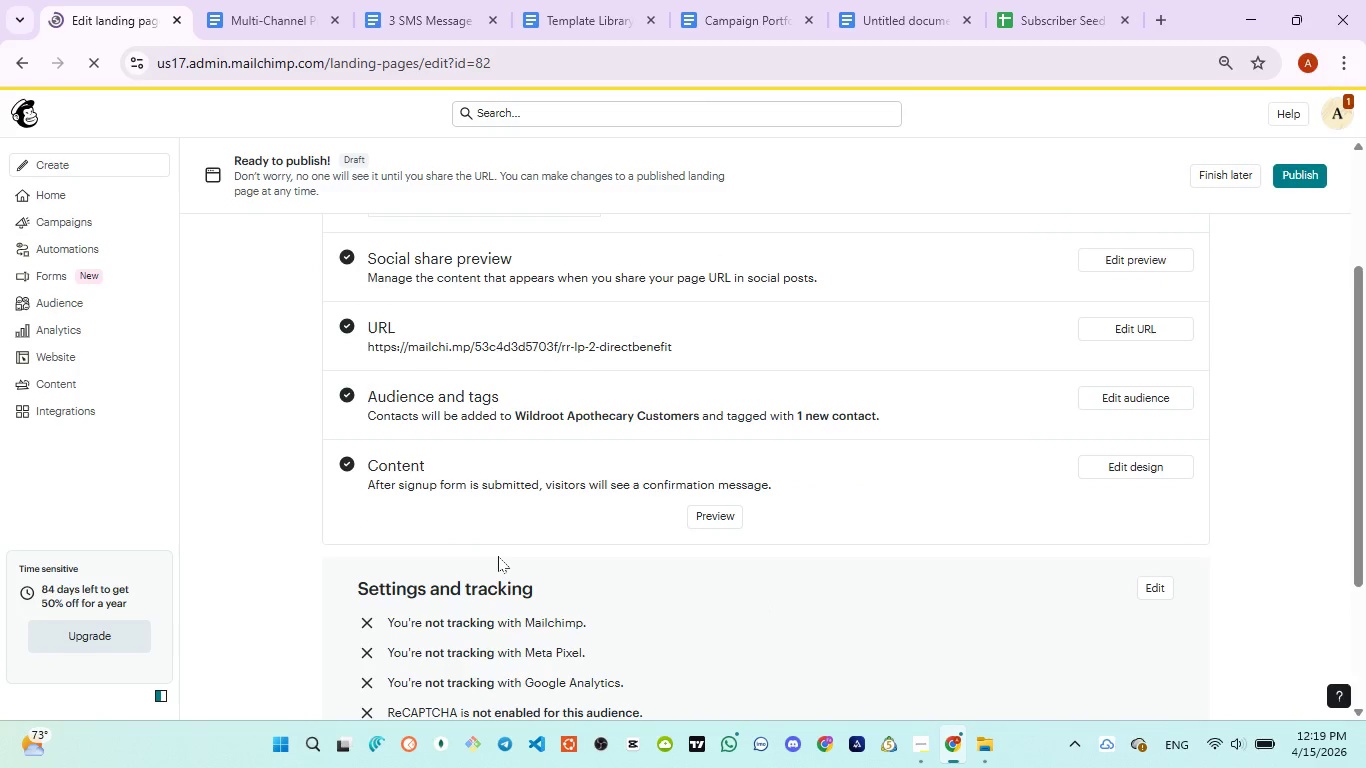 
scroll: coordinate [498, 556], scroll_direction: down, amount: 2.0
 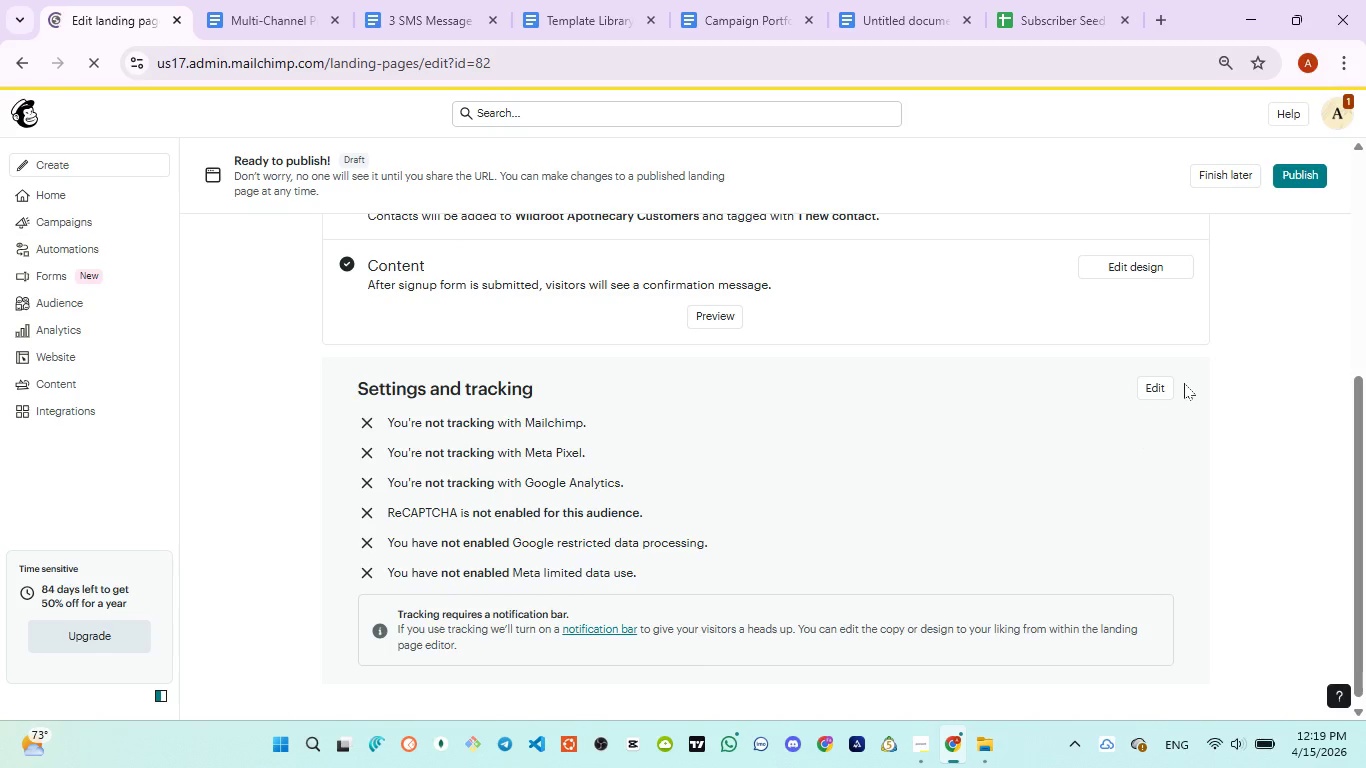 
left_click([1161, 389])
 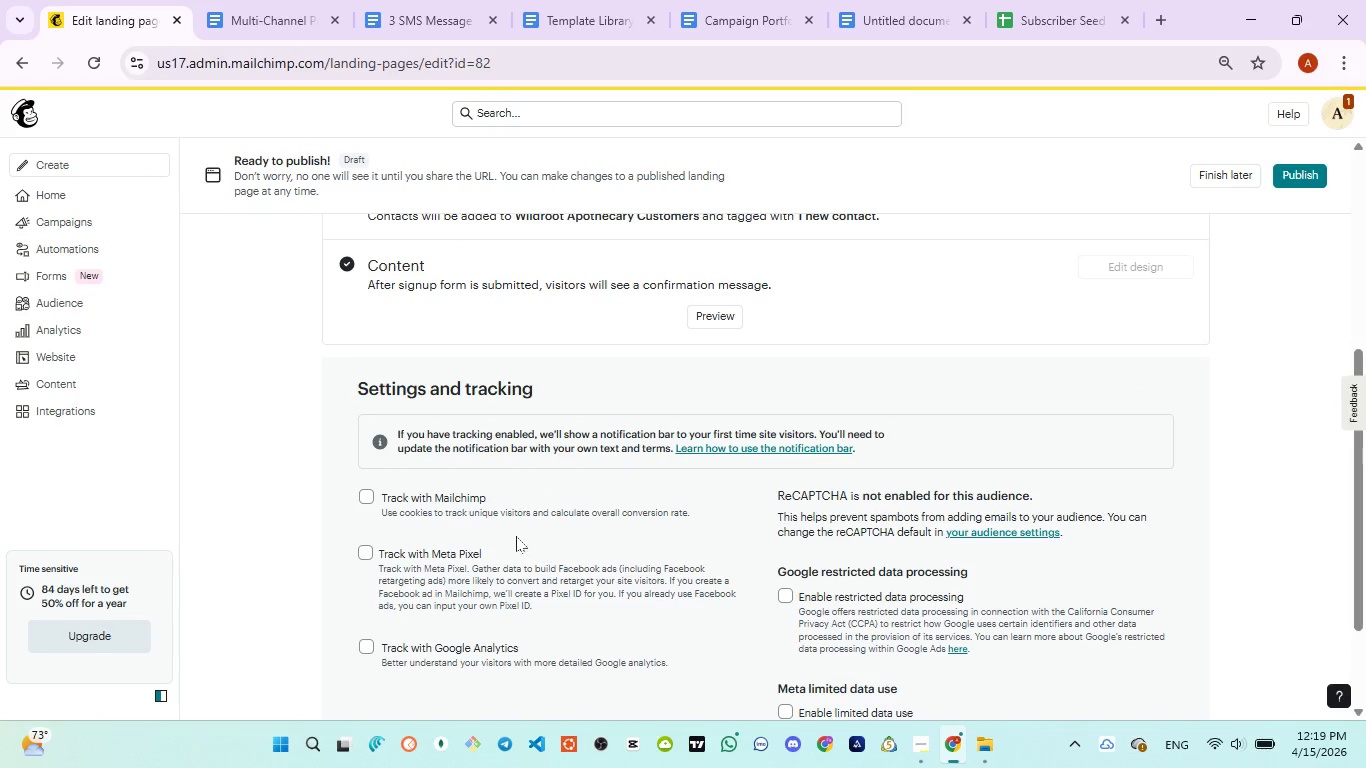 
left_click([410, 493])
 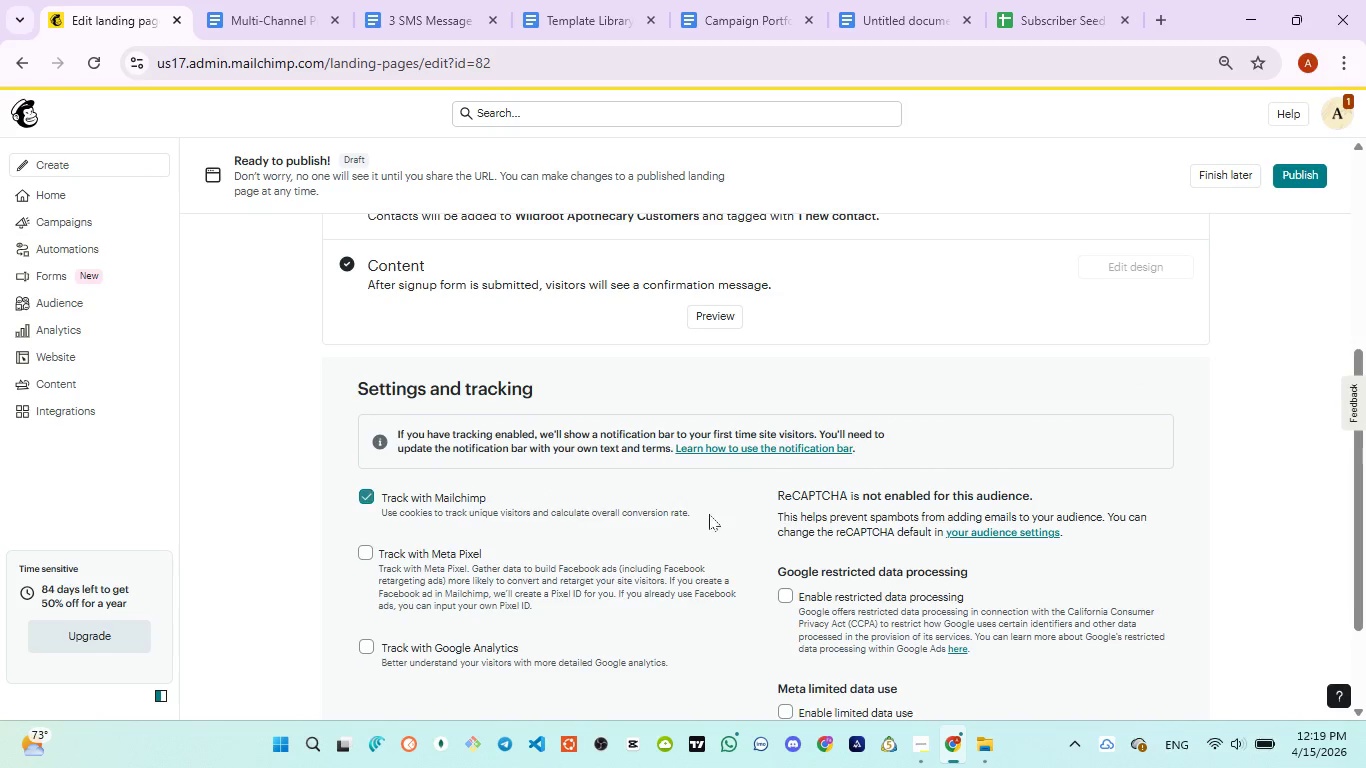 
scroll: coordinate [712, 521], scroll_direction: down, amount: 2.0
 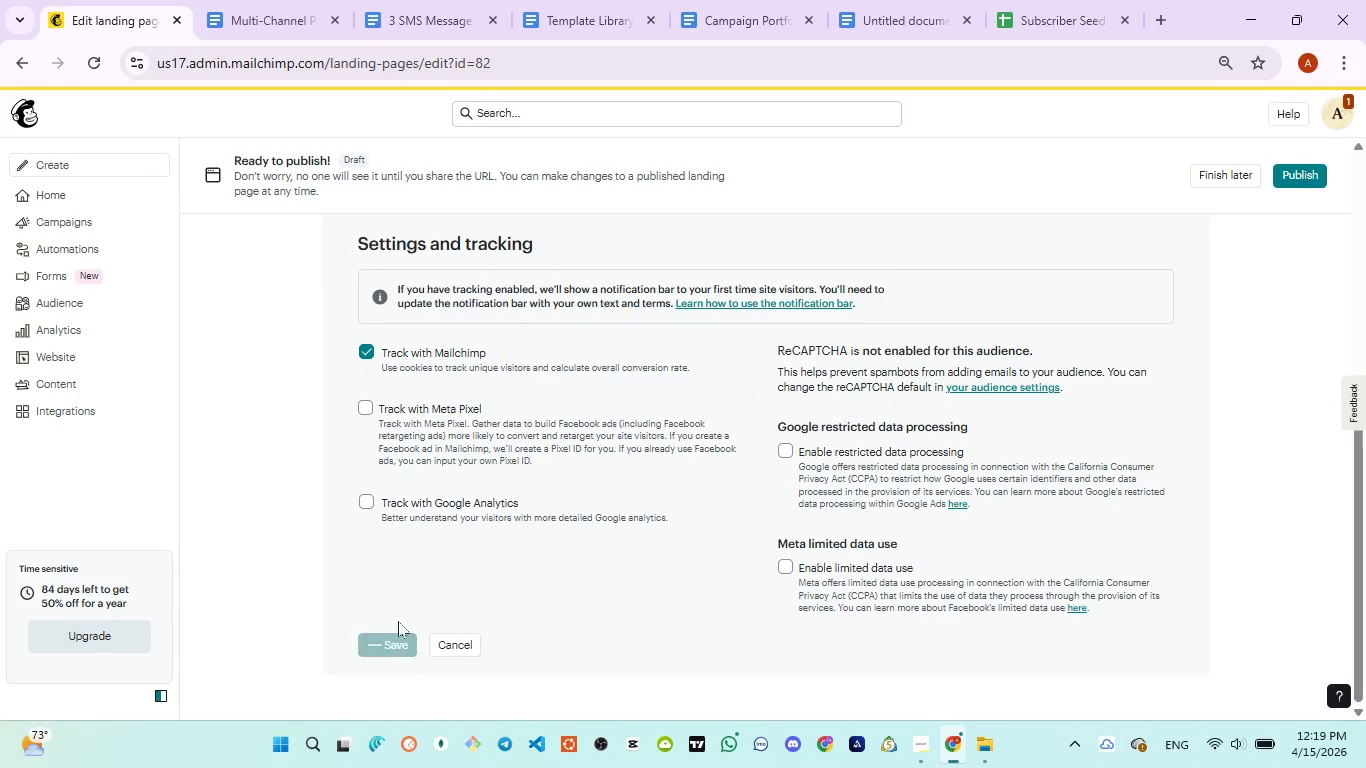 
scroll: coordinate [949, 485], scroll_direction: up, amount: 8.0
 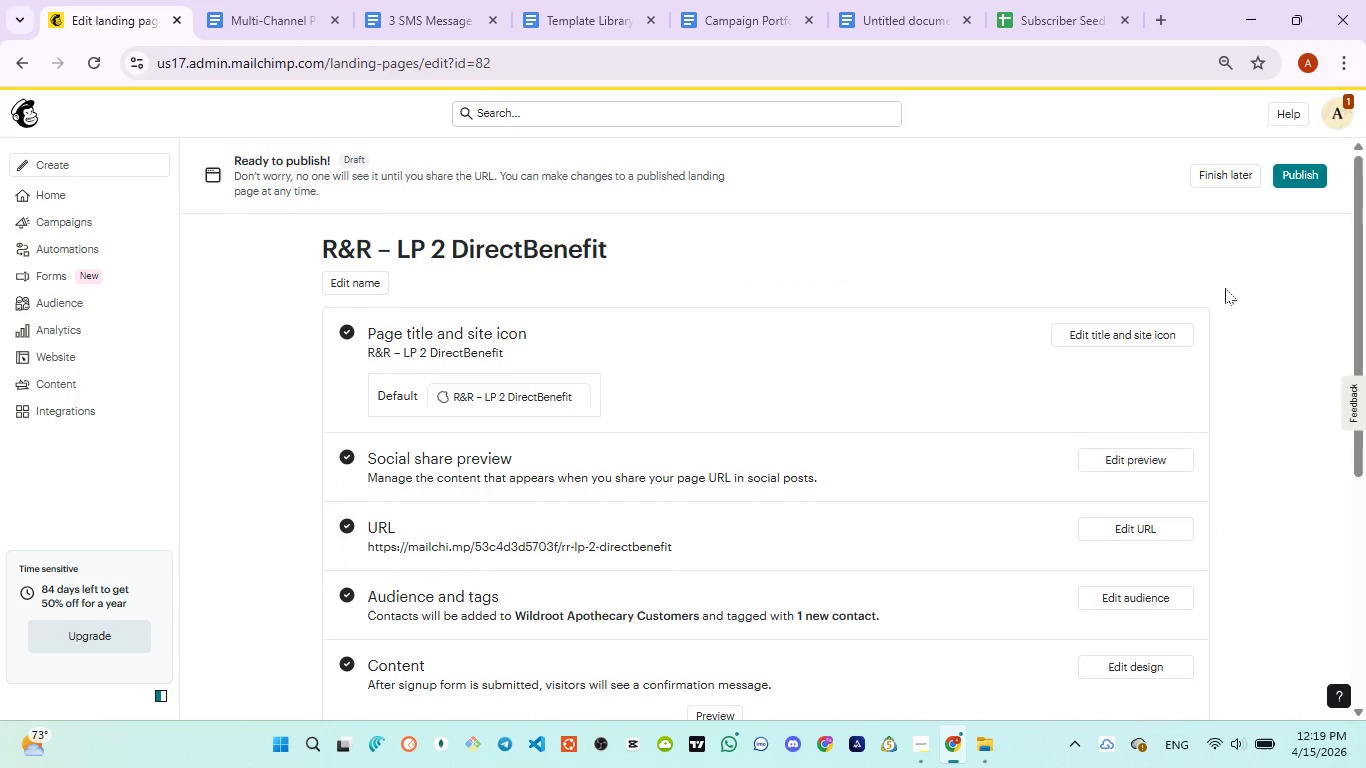 
scroll: coordinate [1225, 290], scroll_direction: down, amount: 4.0
 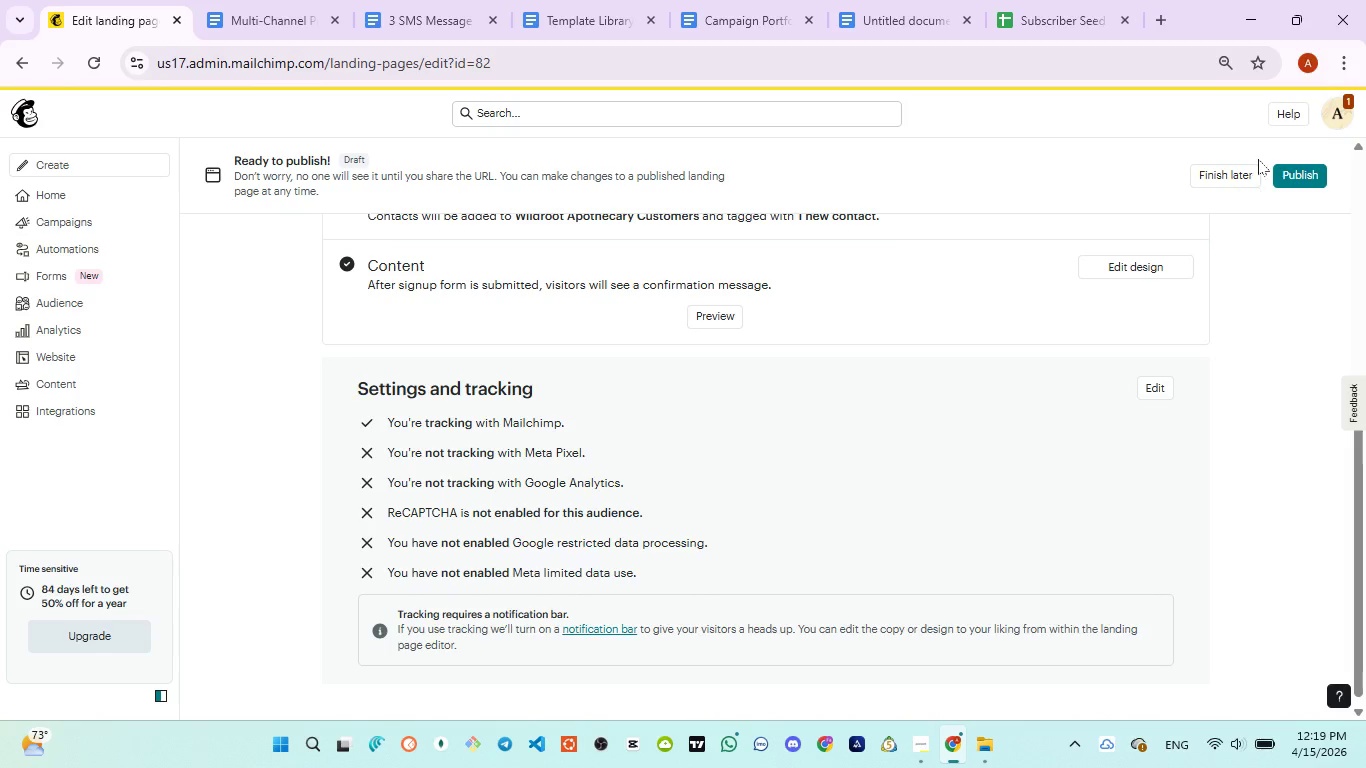 
left_click([1301, 173])
 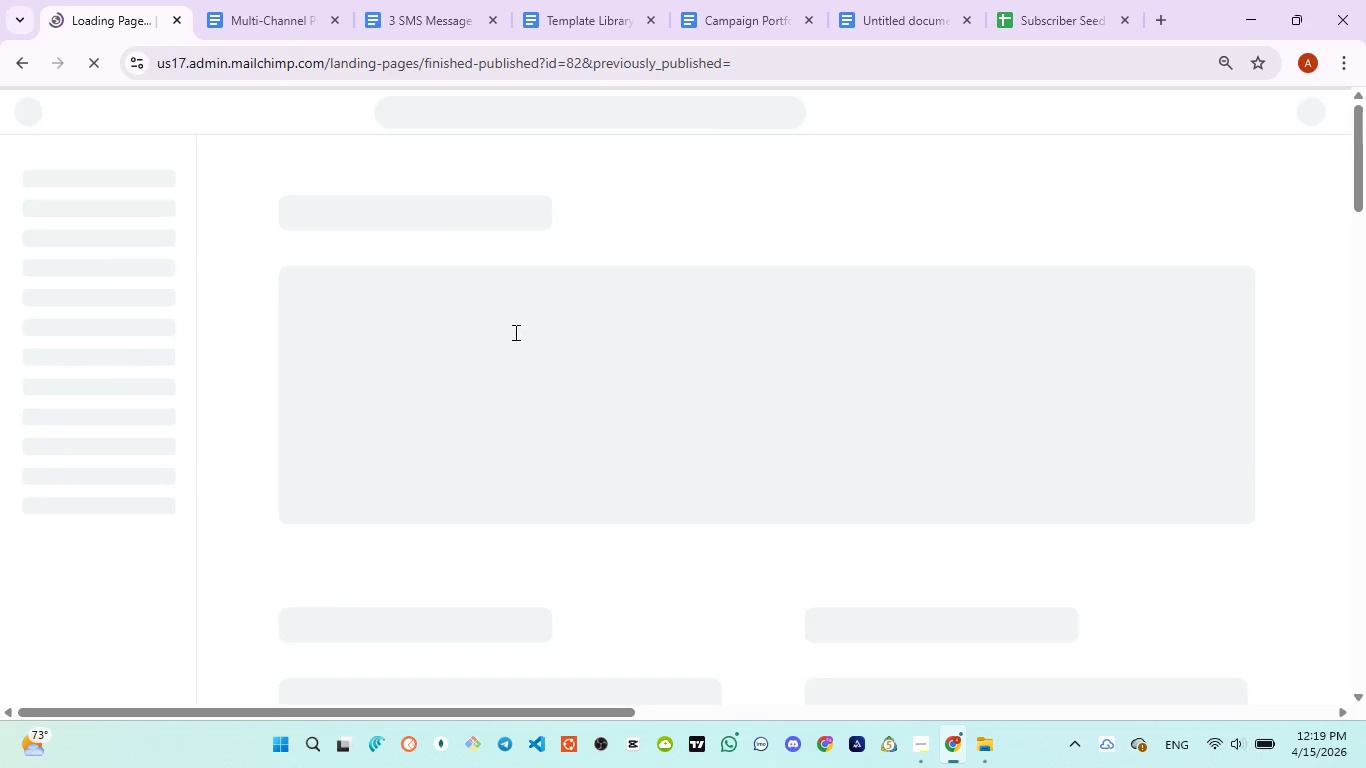 
wait(6.06)
 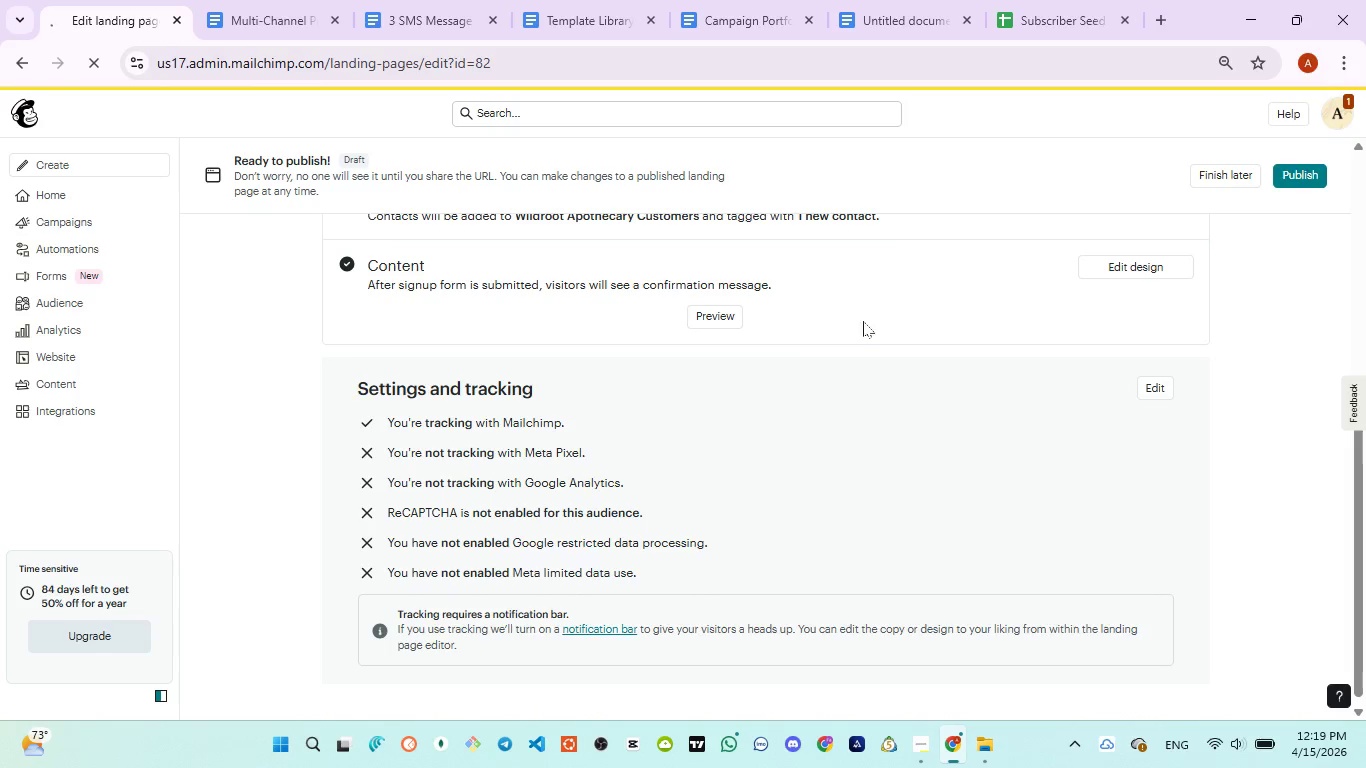 
left_click([458, 411])
 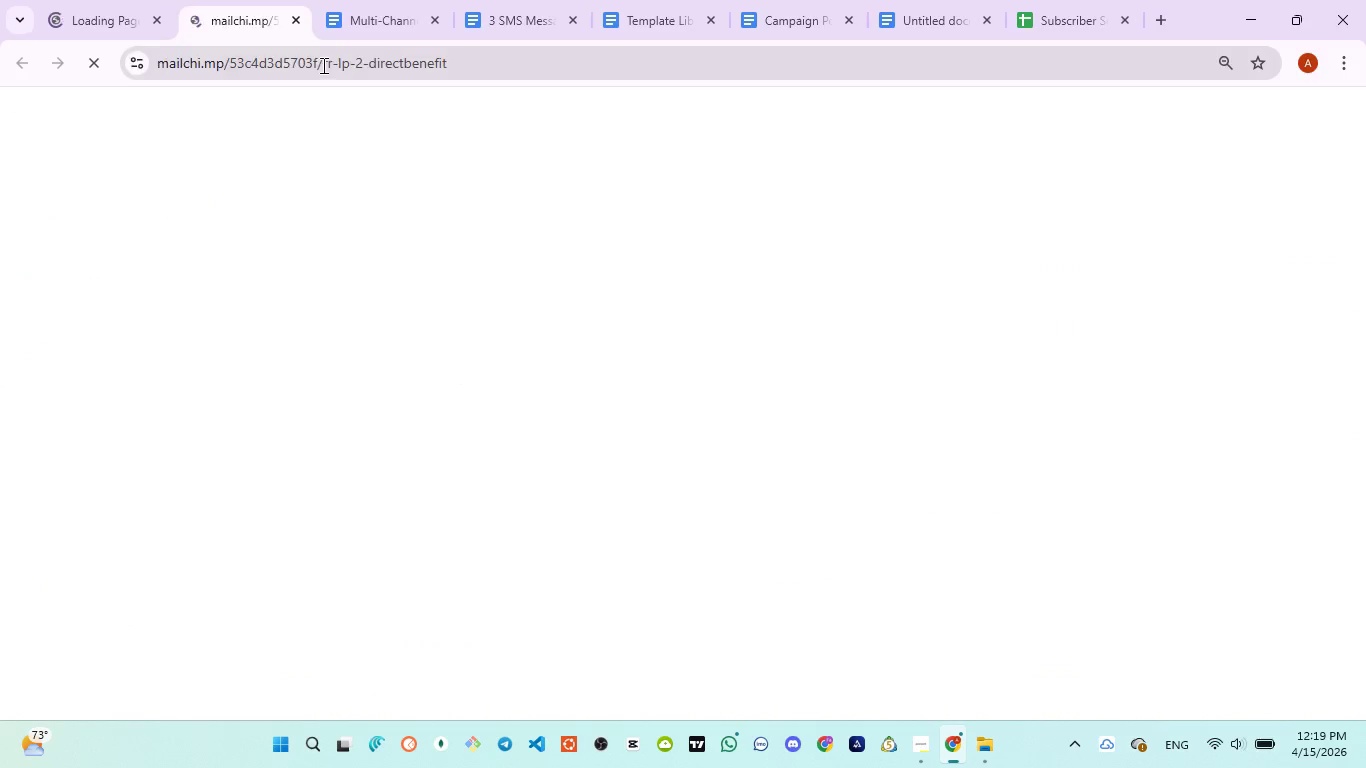 
left_click([322, 65])
 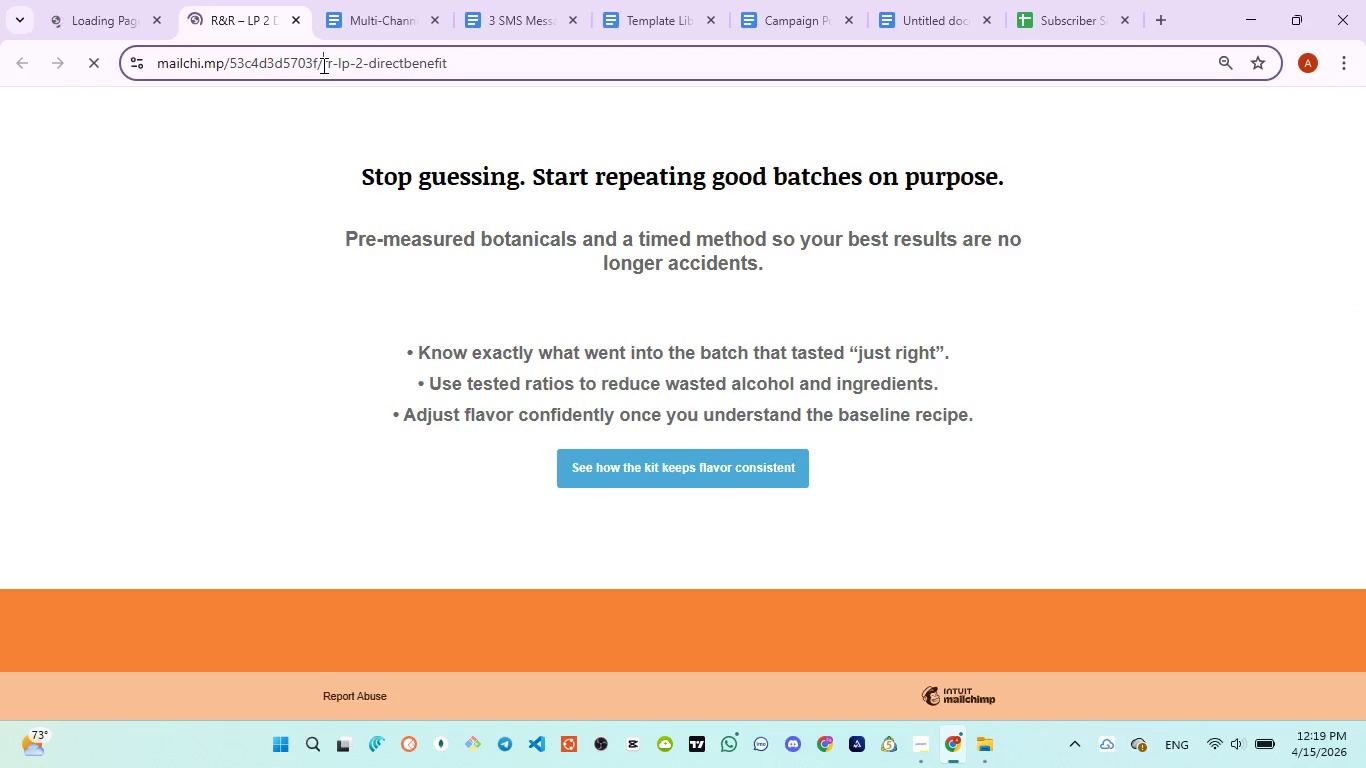 
key(Control+C)
 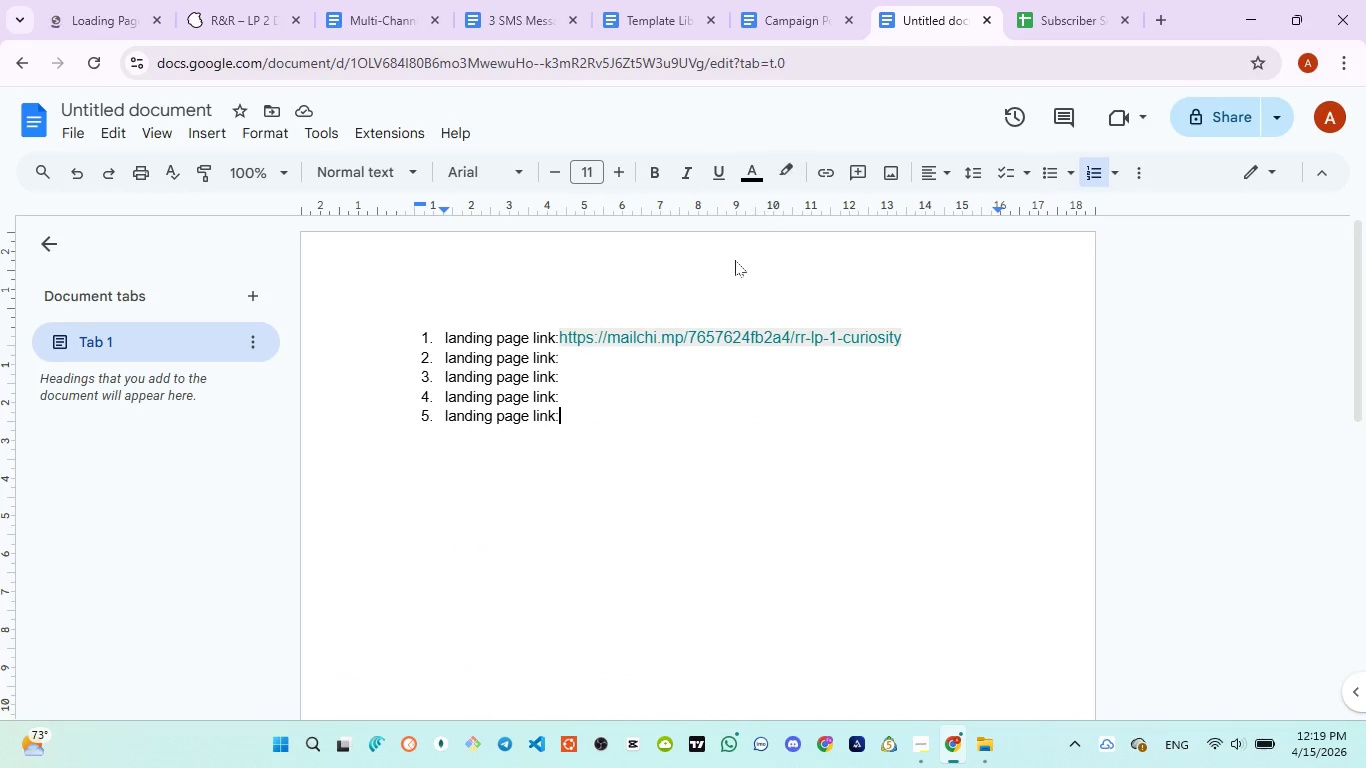 
left_click([604, 364])
 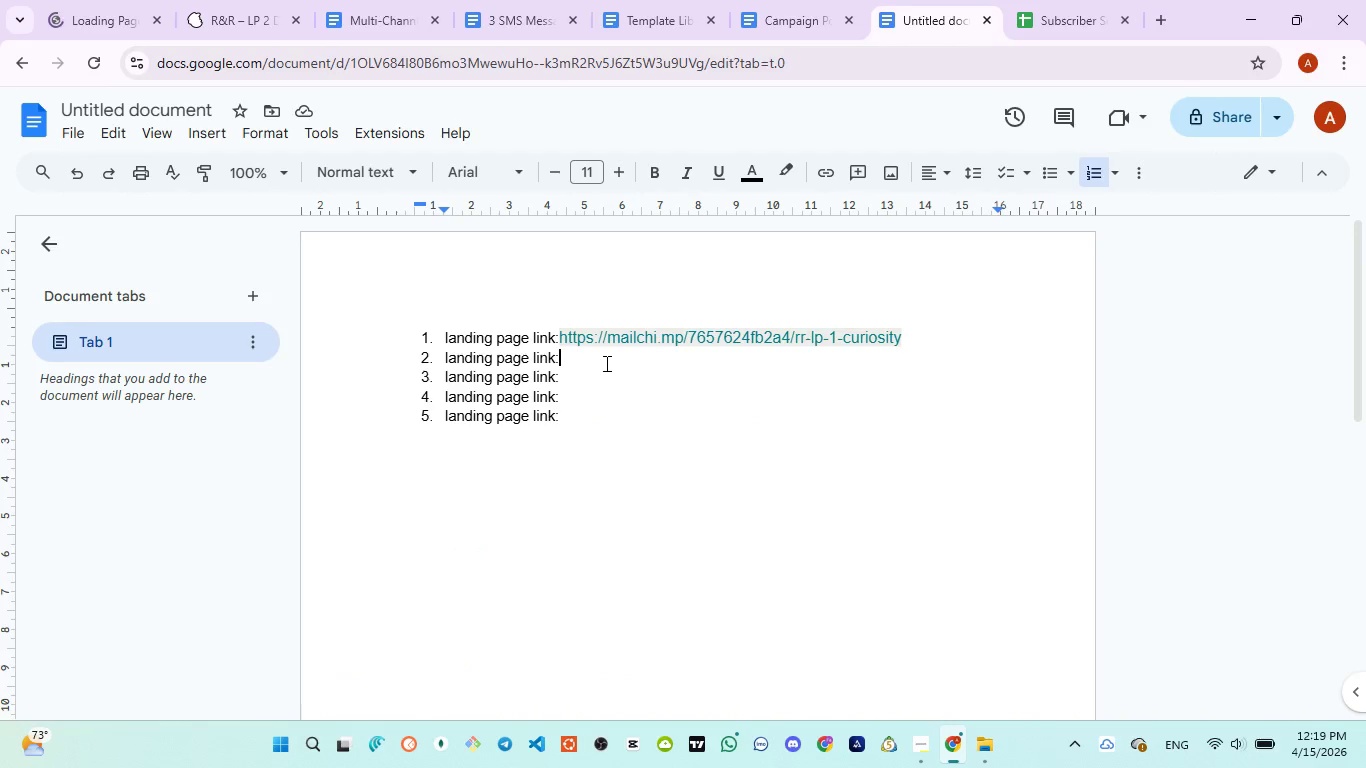 
hold_key(key=ControlLeft, duration=0.34)
 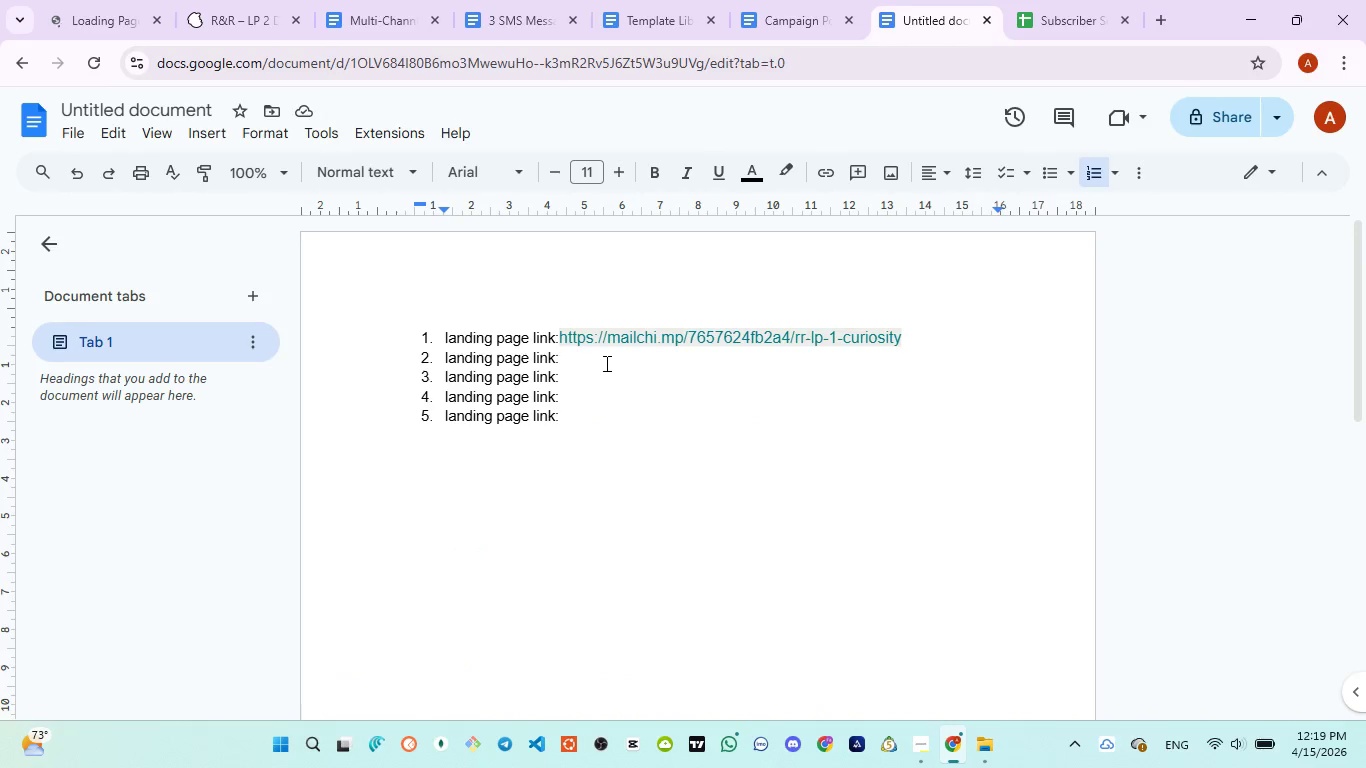 
key(Space)
 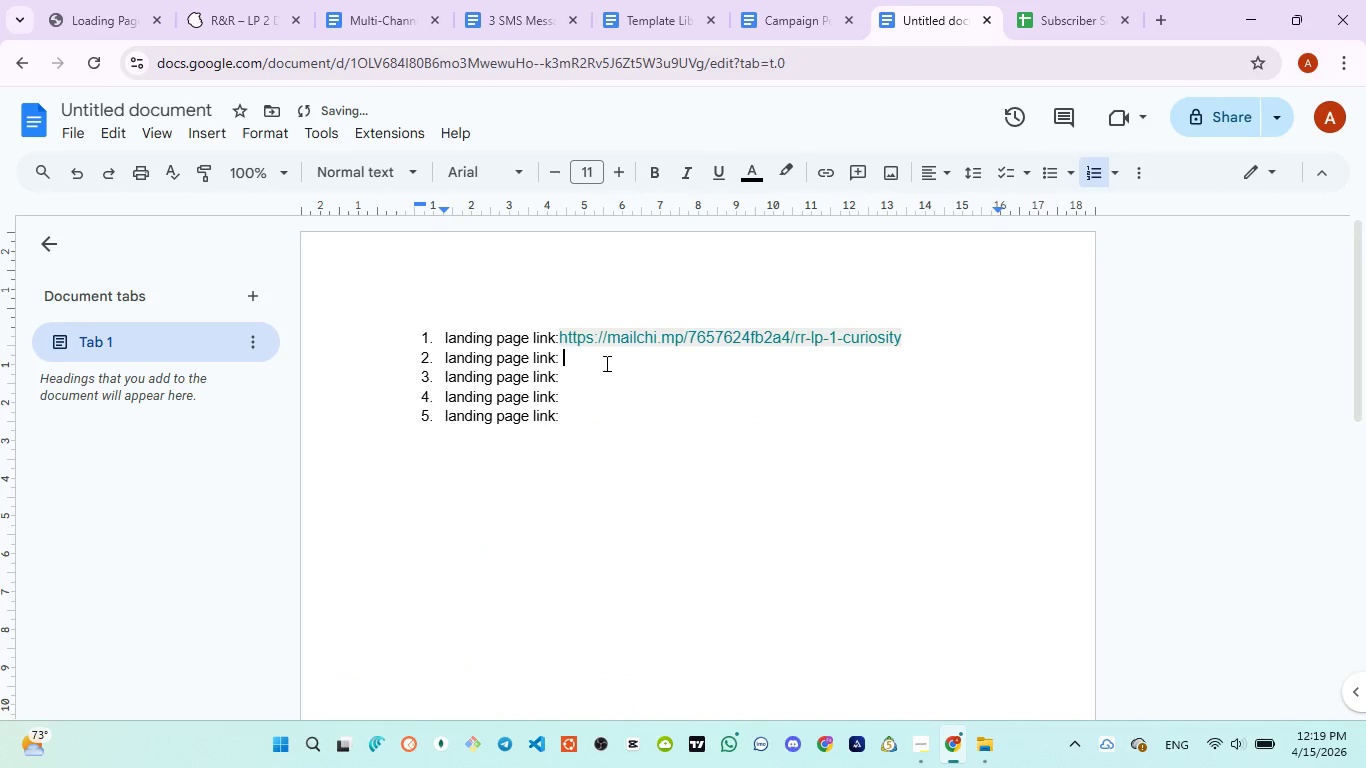 
key(Control+V)
 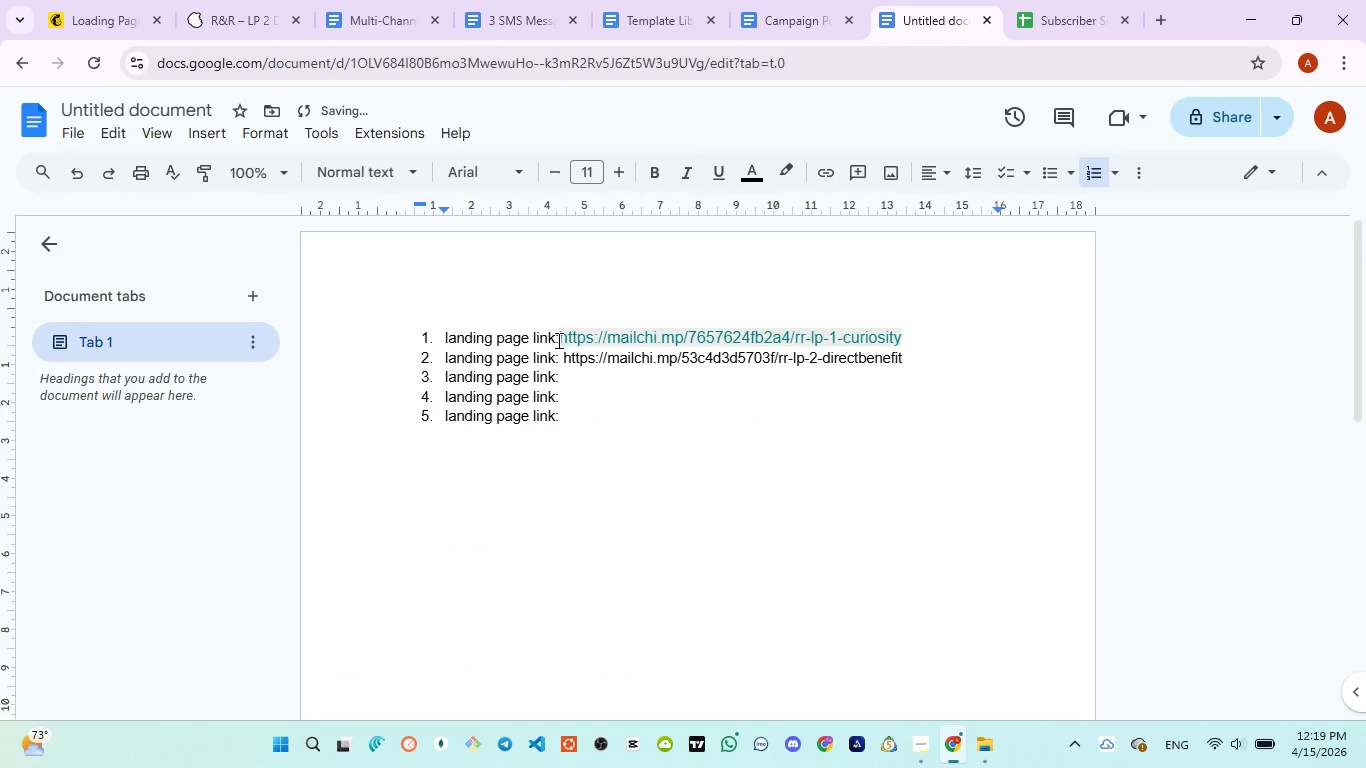 
left_click([557, 340])
 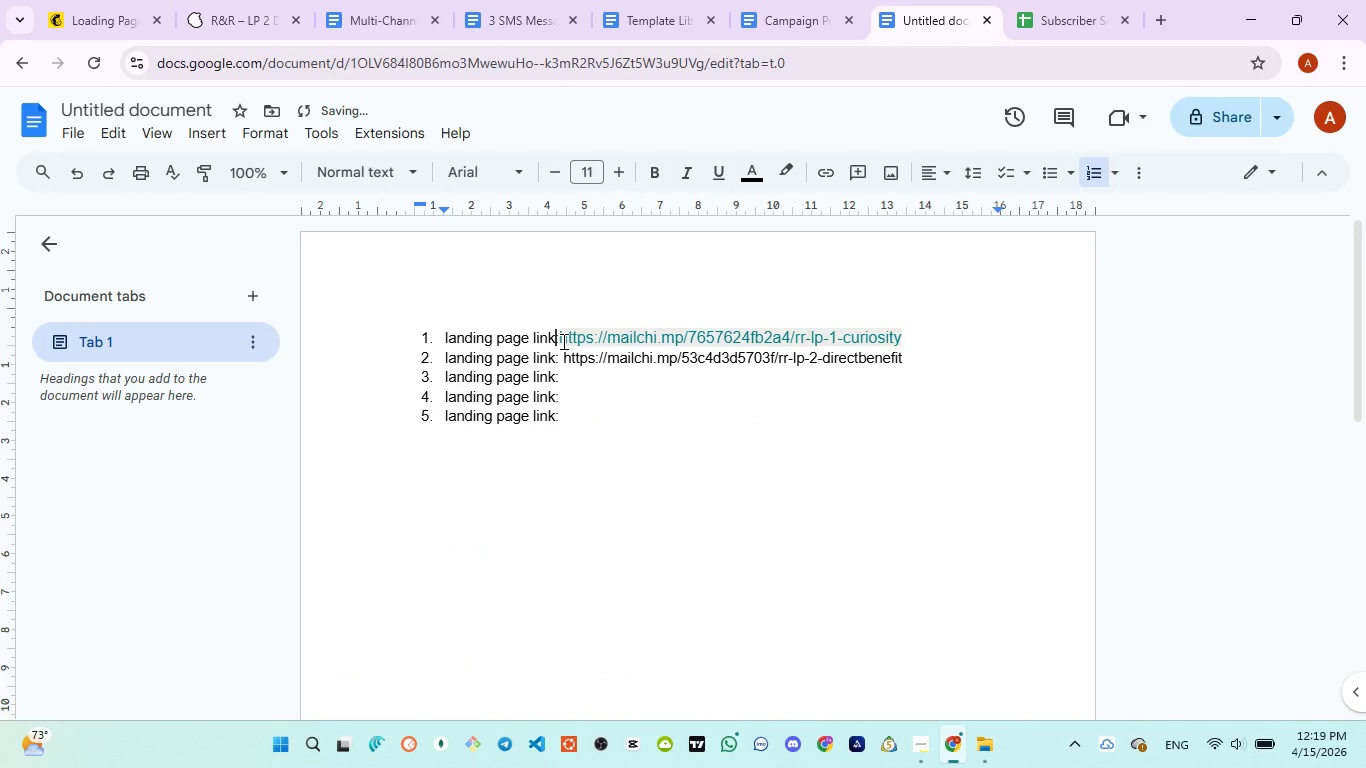 
left_click([561, 341])
 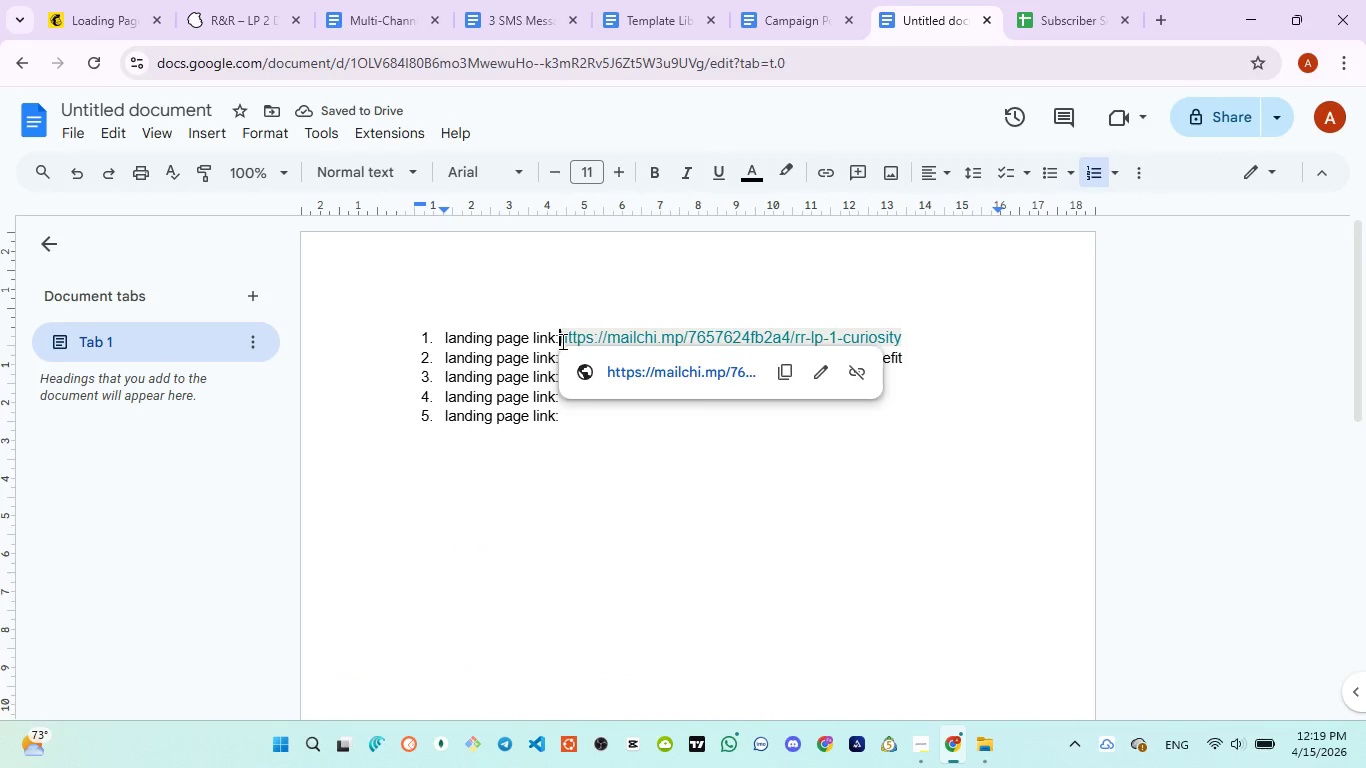 
key(Space)
 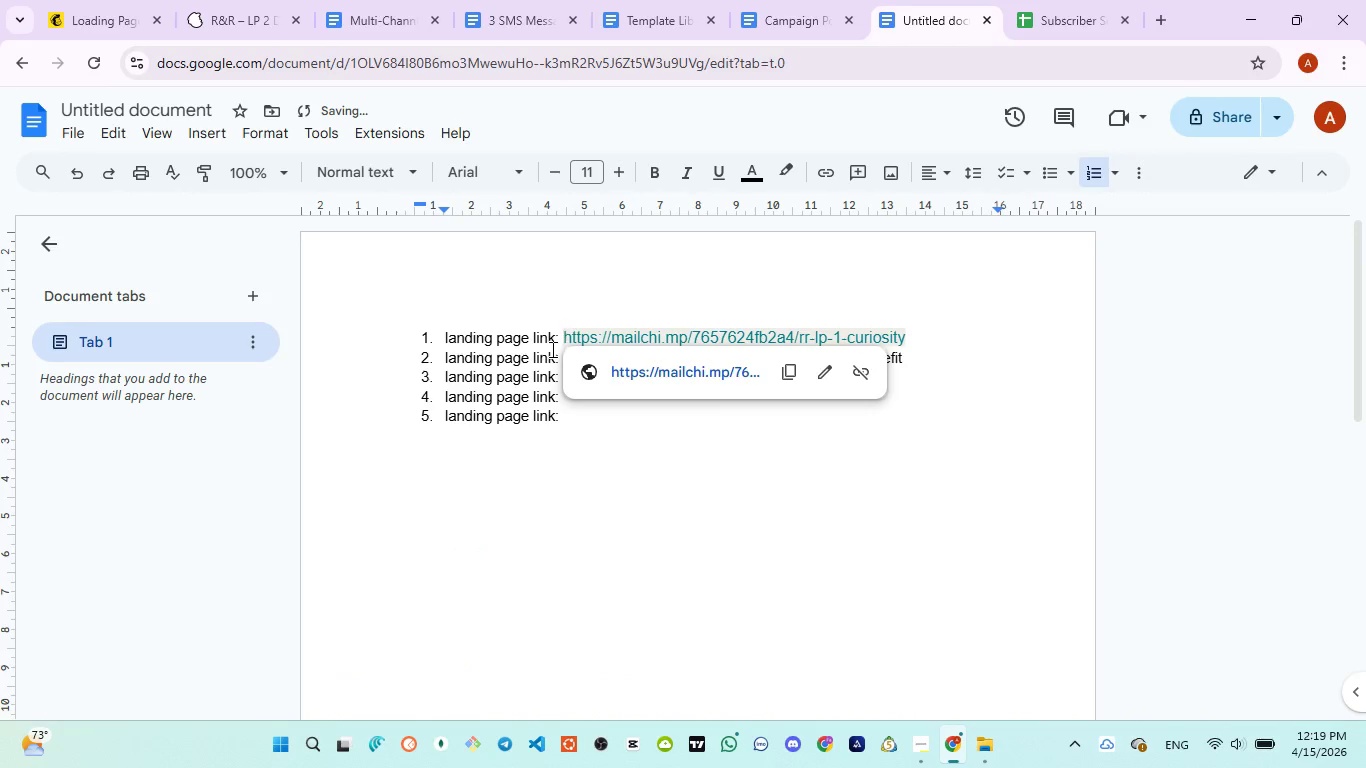 
left_click([551, 349])
 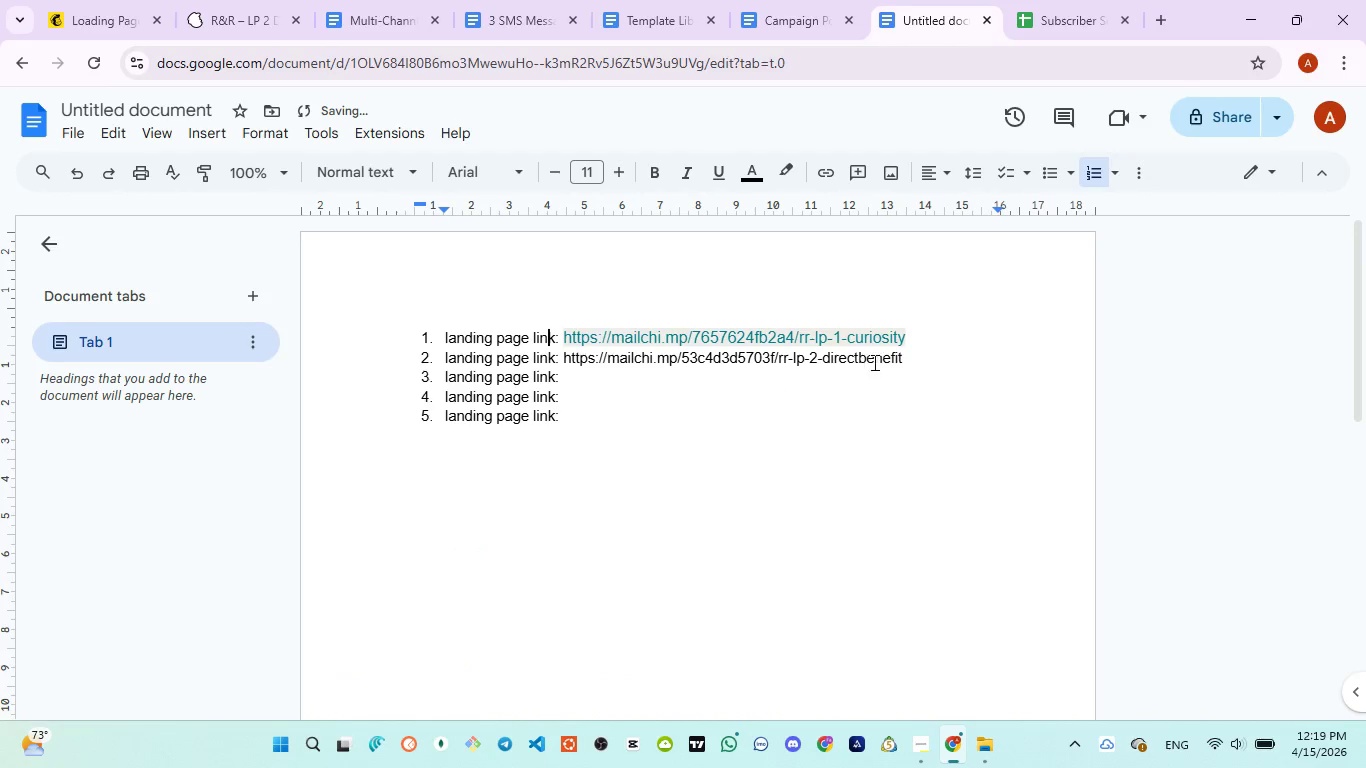 
left_click([908, 356])
 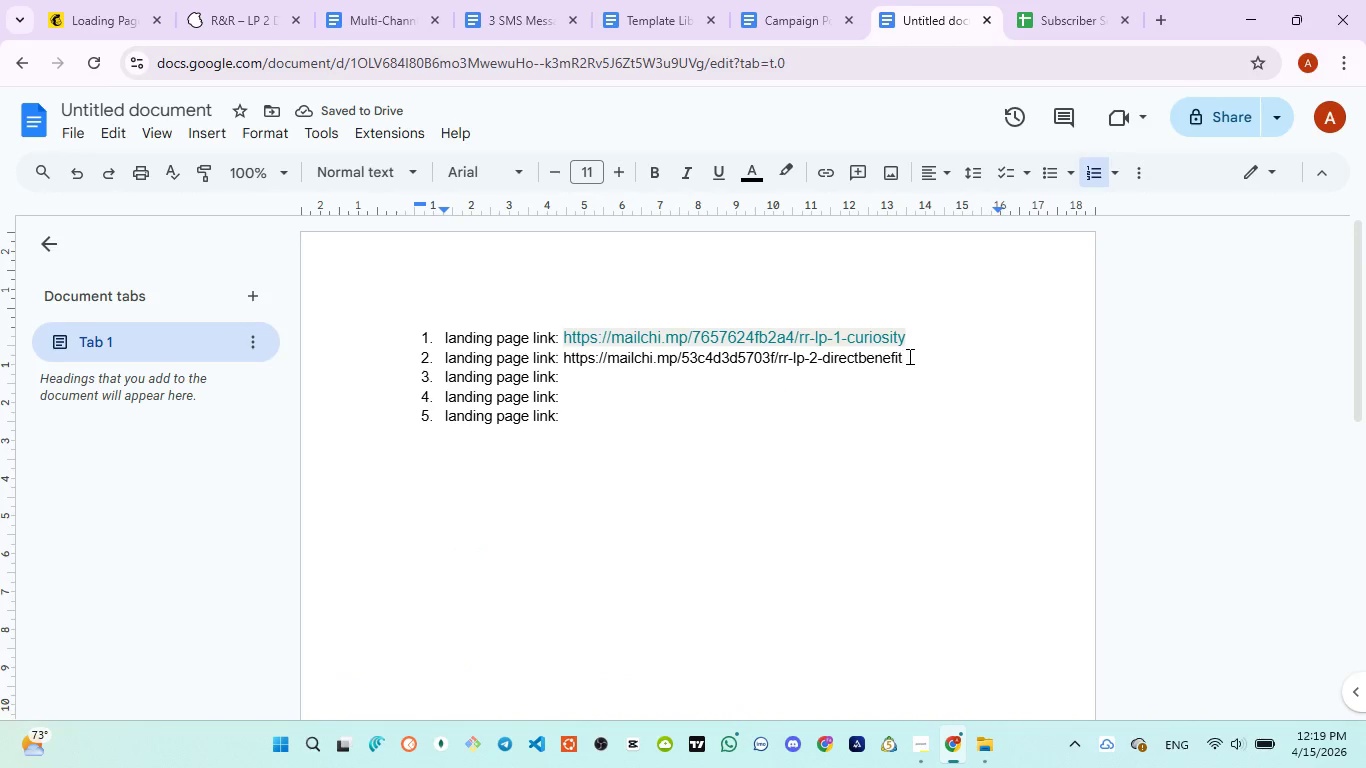 
key(Enter)
 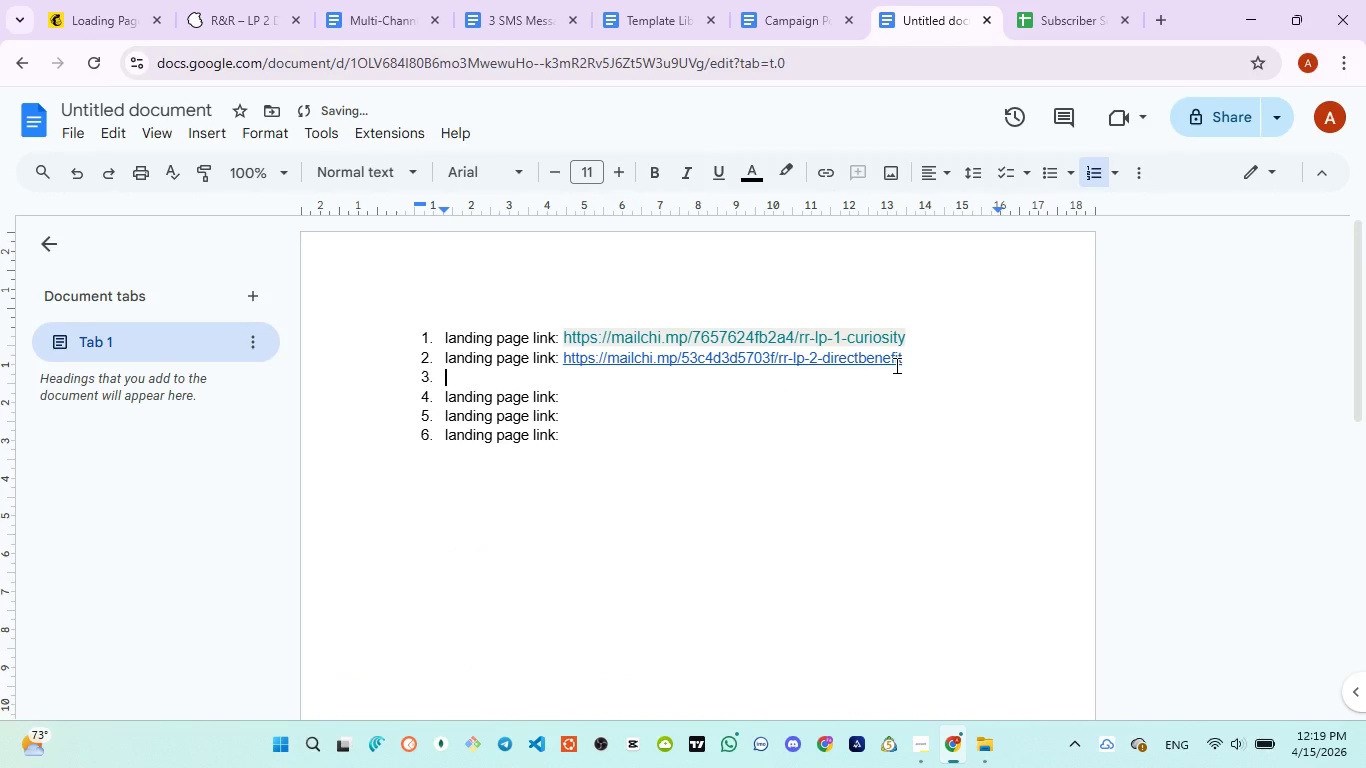 
key(Backspace)
 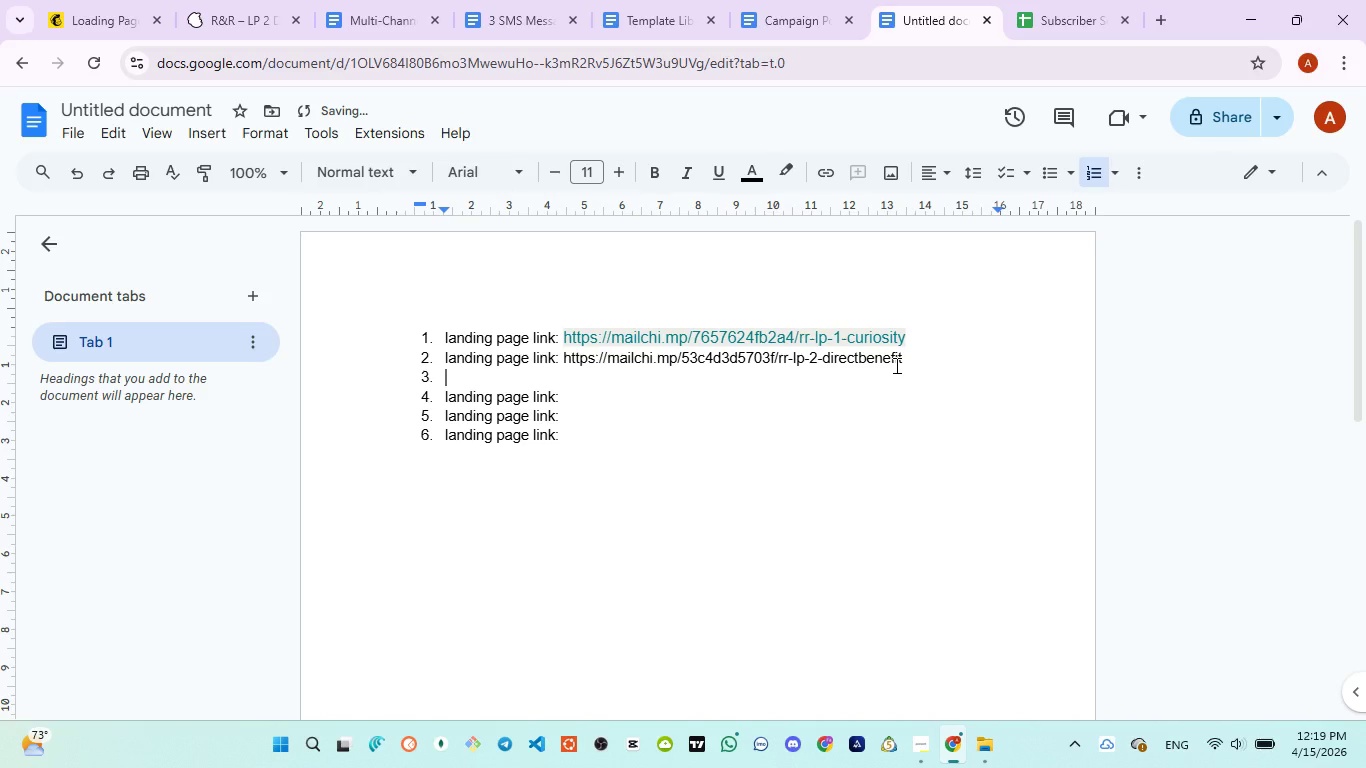 
key(Backspace)
 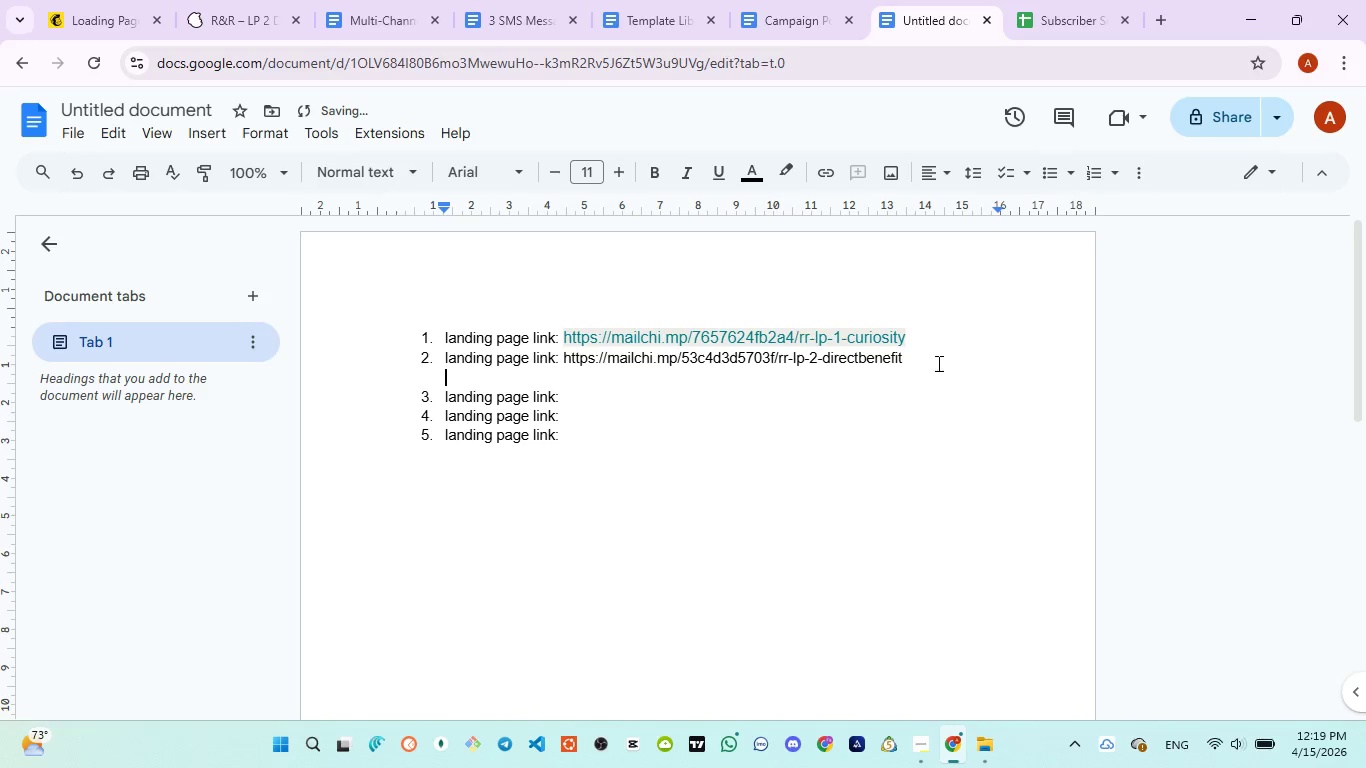 
key(Enter)
 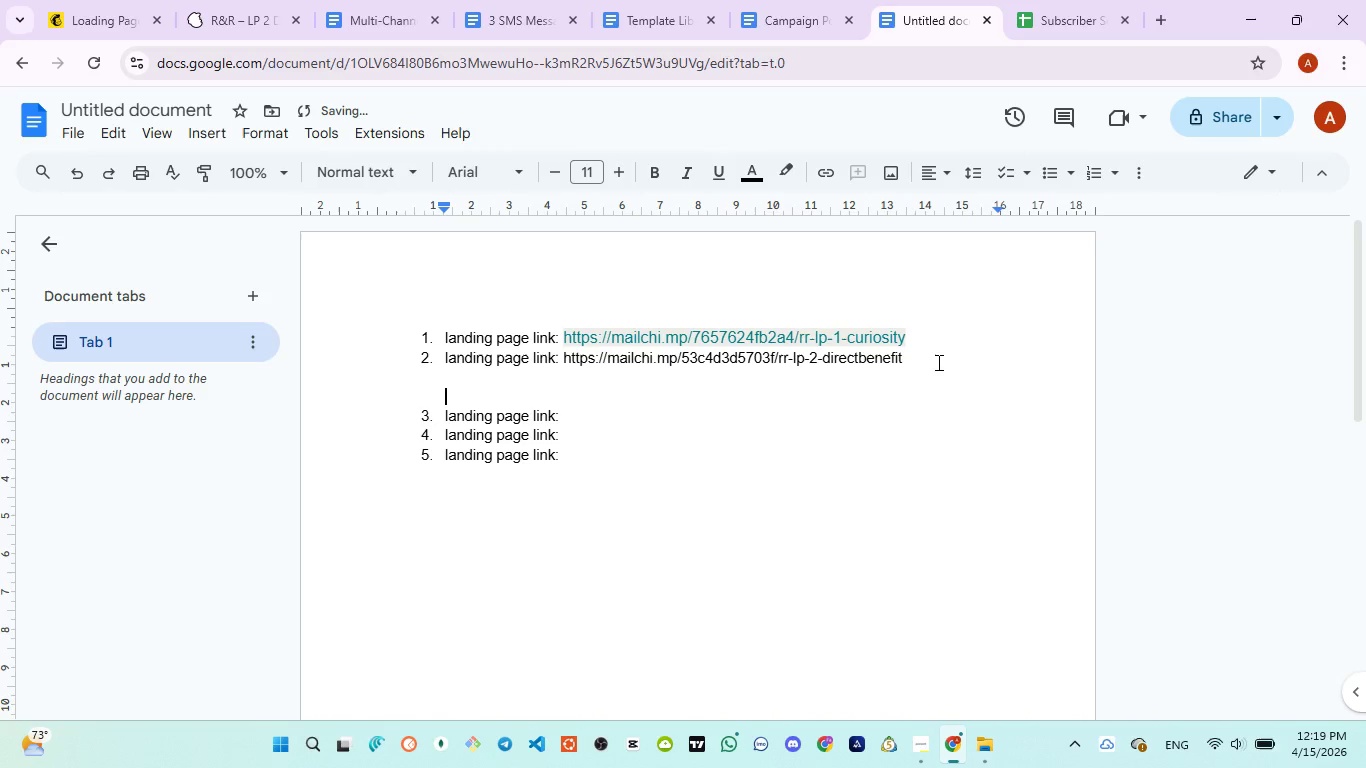 
key(Backspace)
 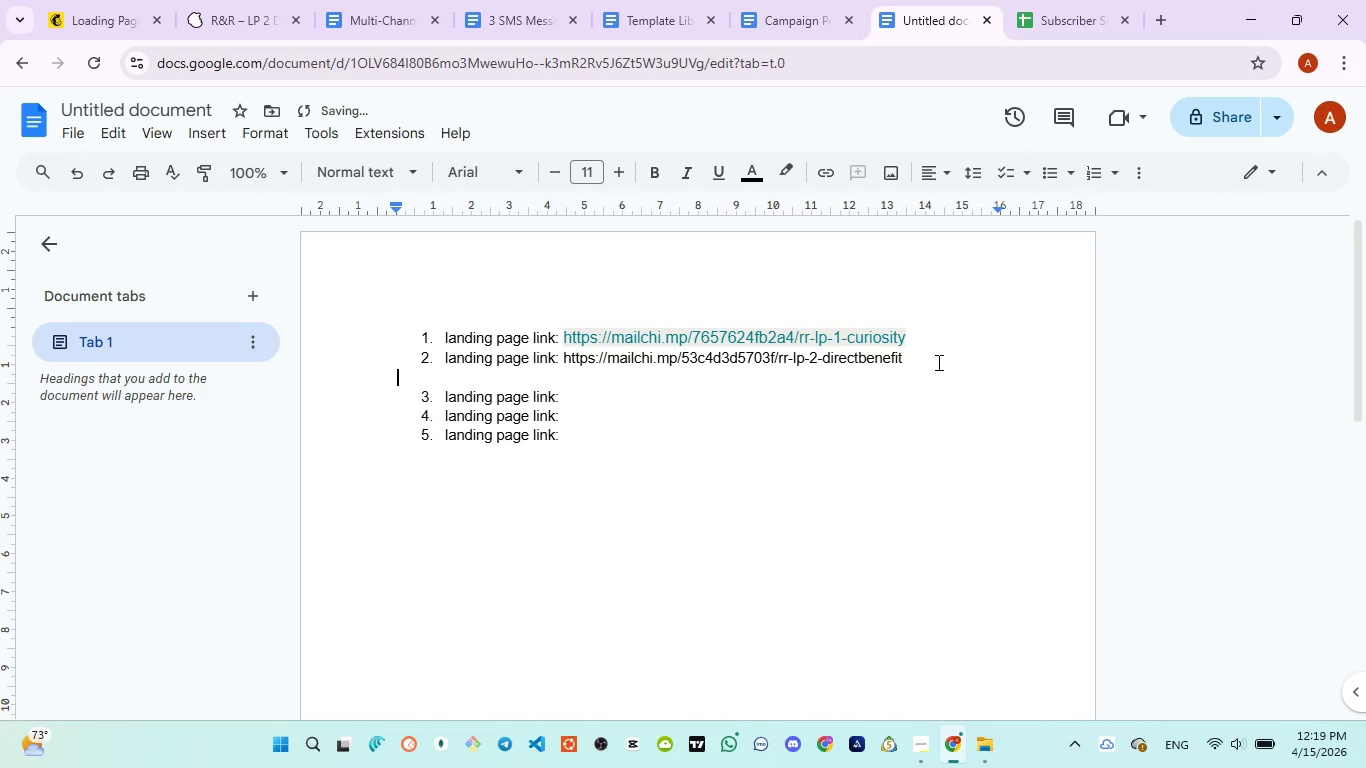 
key(Backspace)
 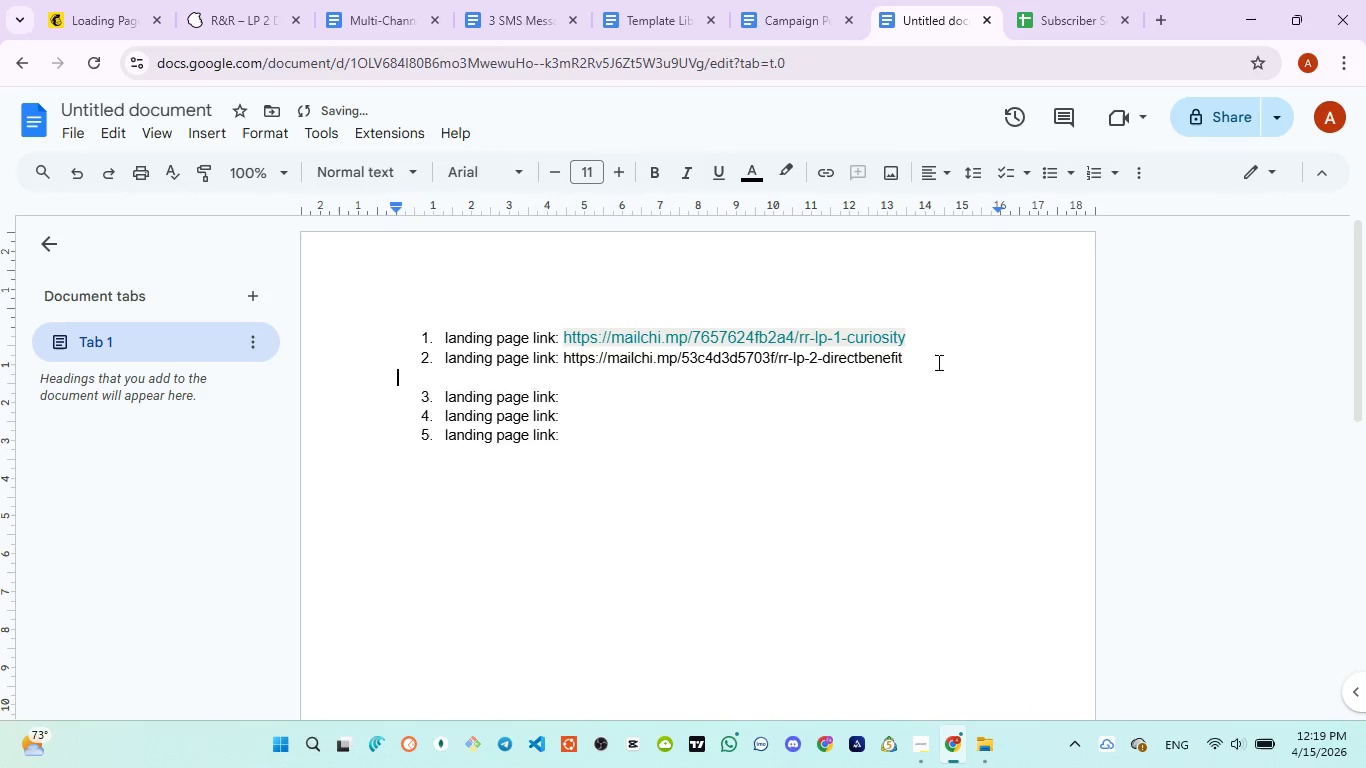 
key(Backspace)
 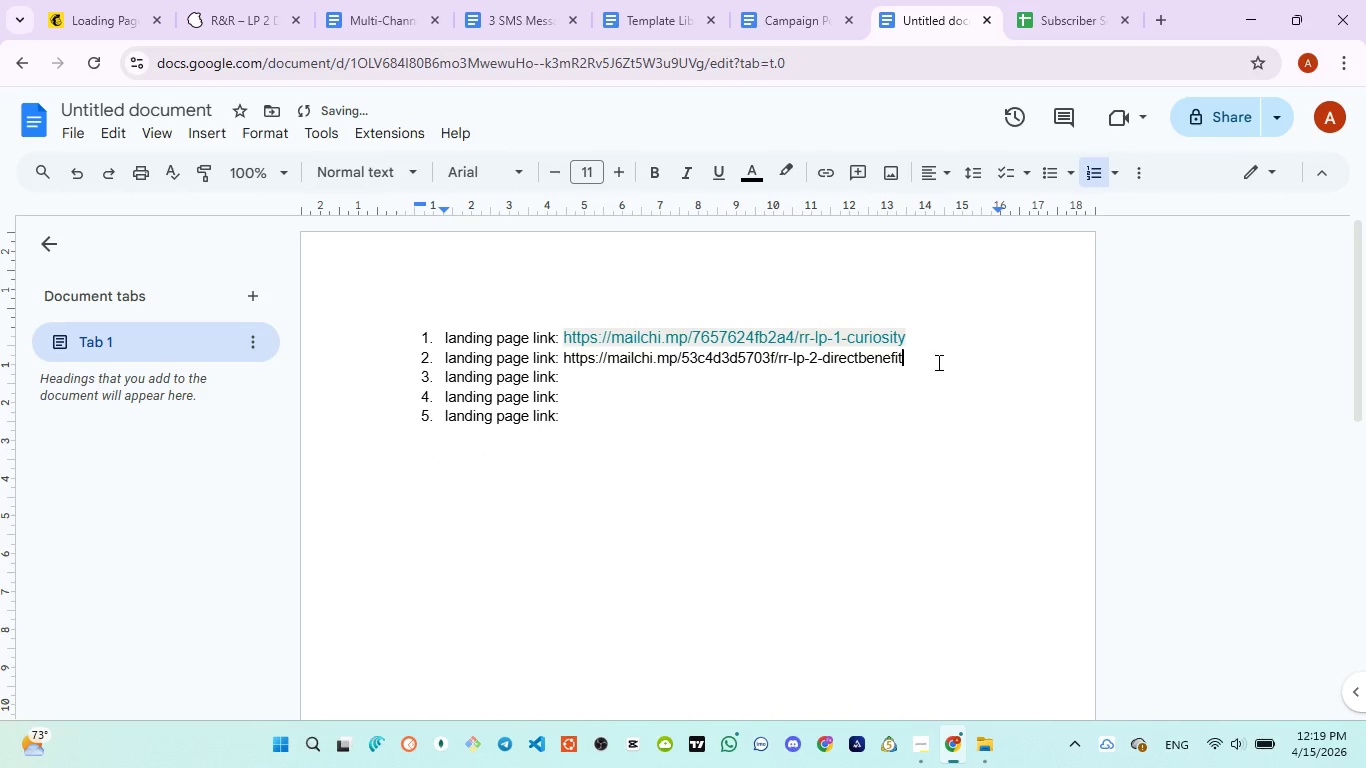 
key(Enter)
 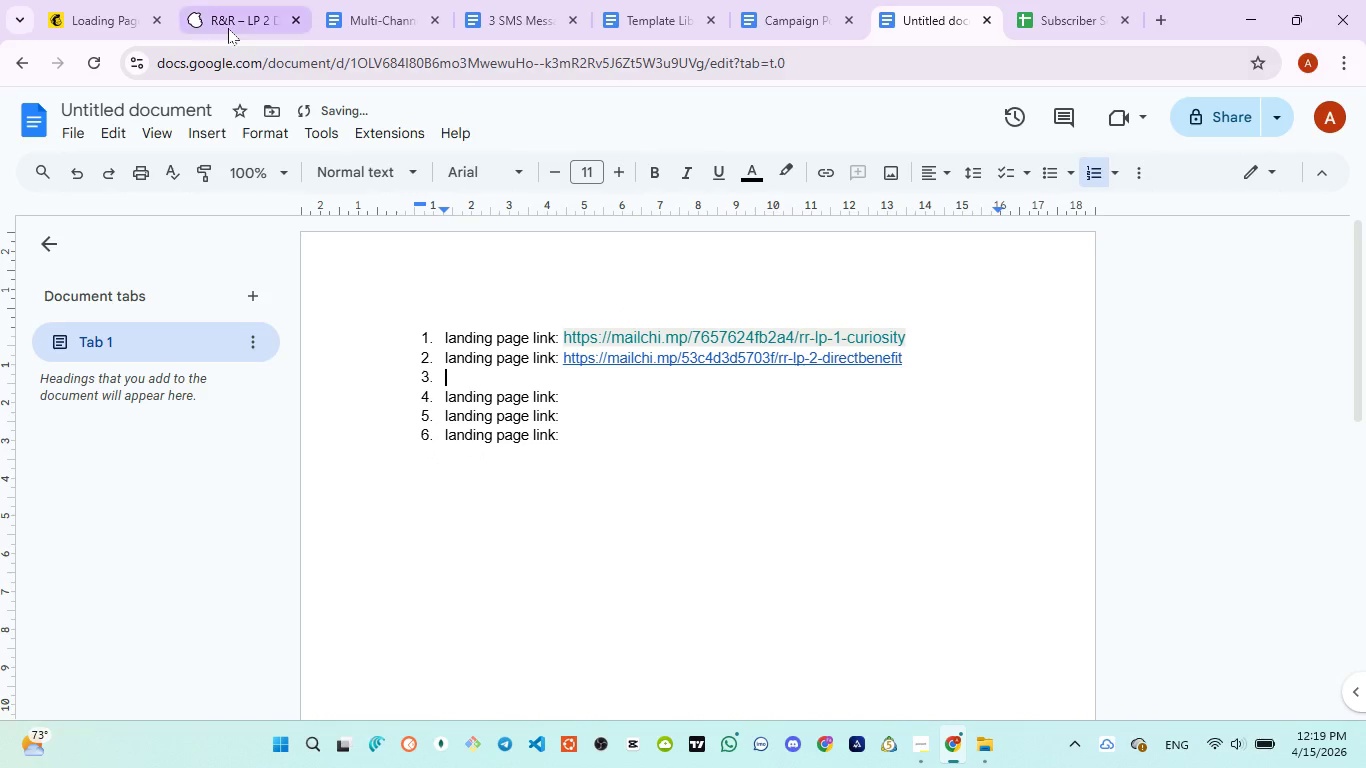 
left_click([299, 15])
 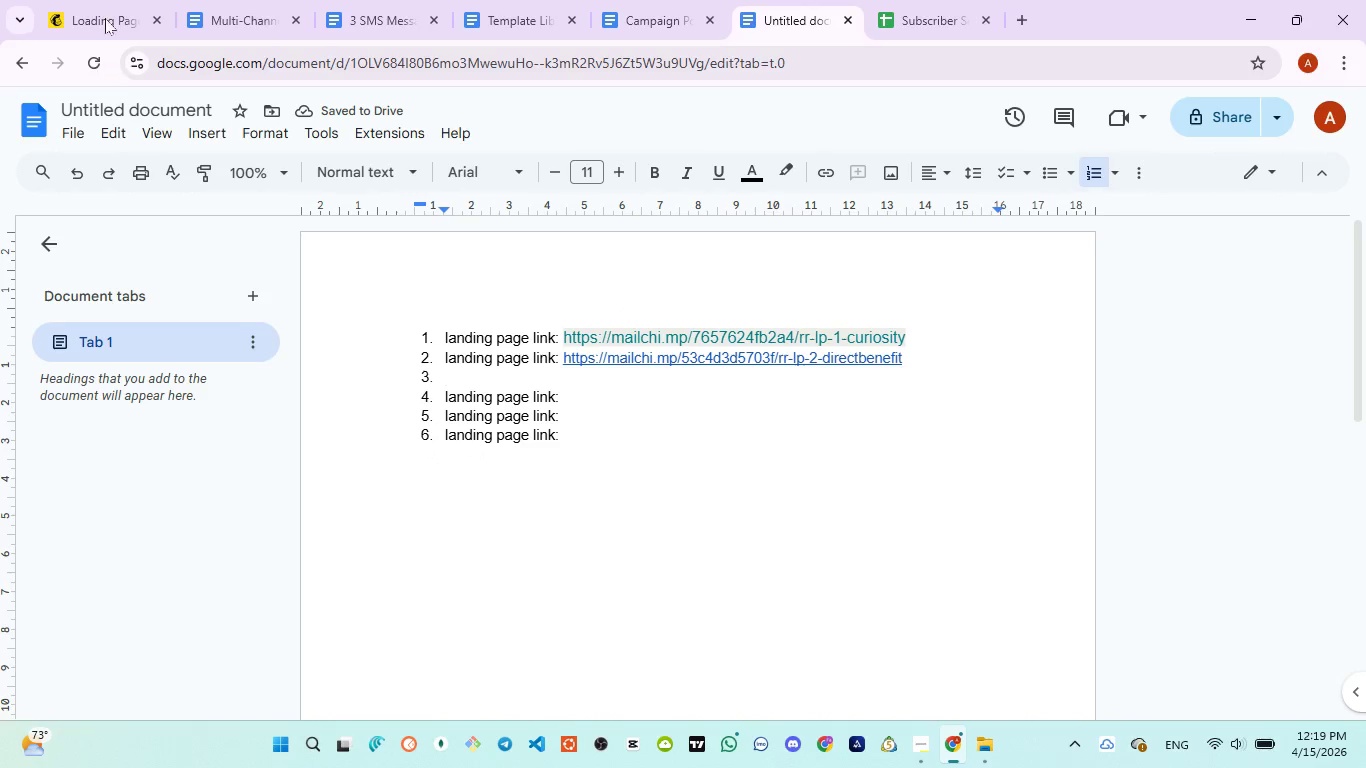 
left_click([104, 14])
 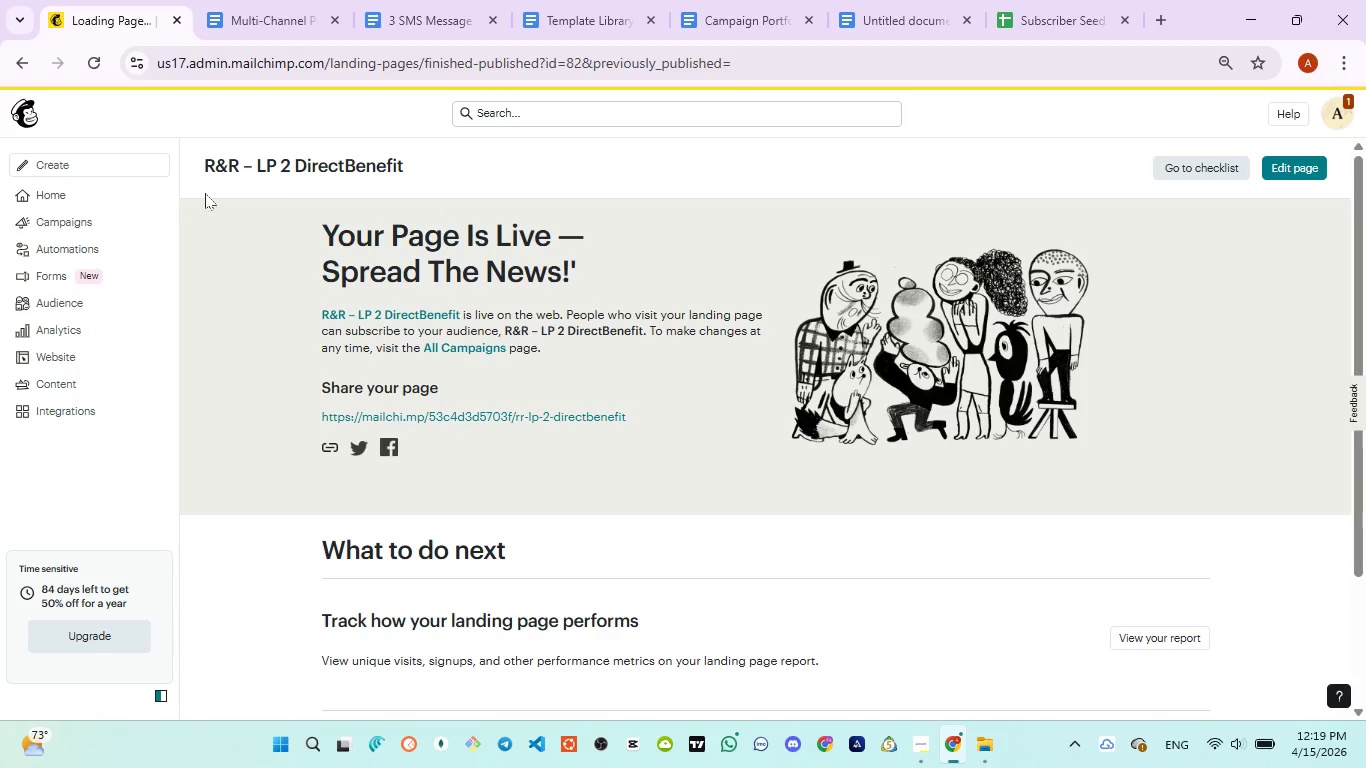 
left_click([124, 218])
 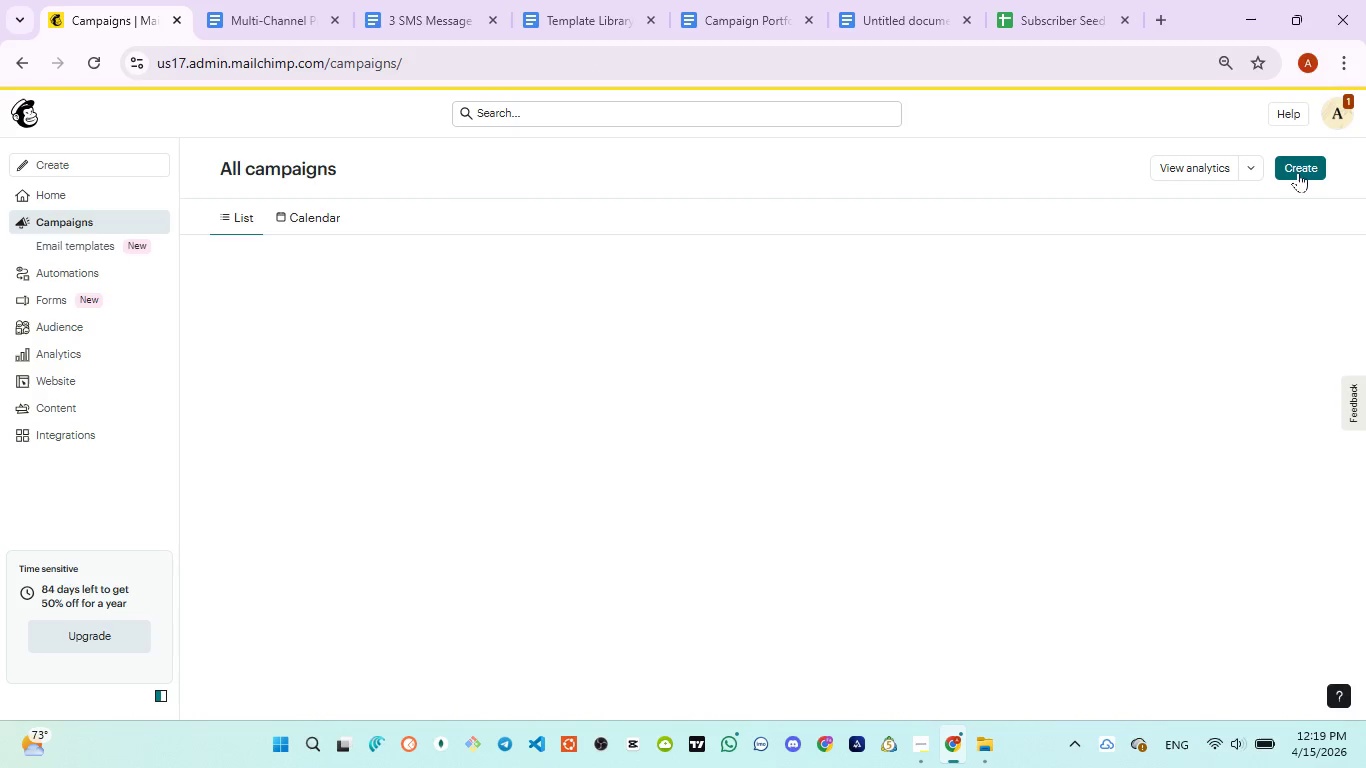 
left_click([1314, 166])
 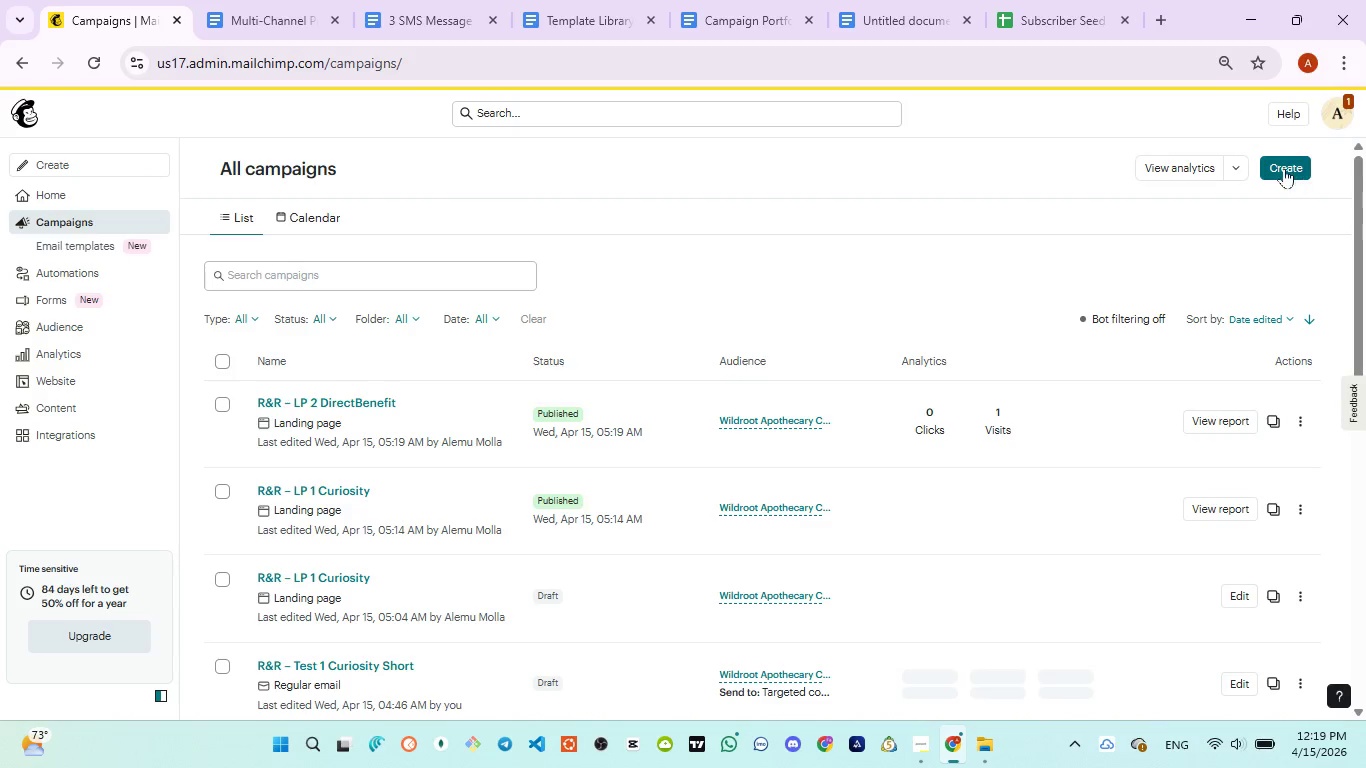 
left_click([1284, 168])
 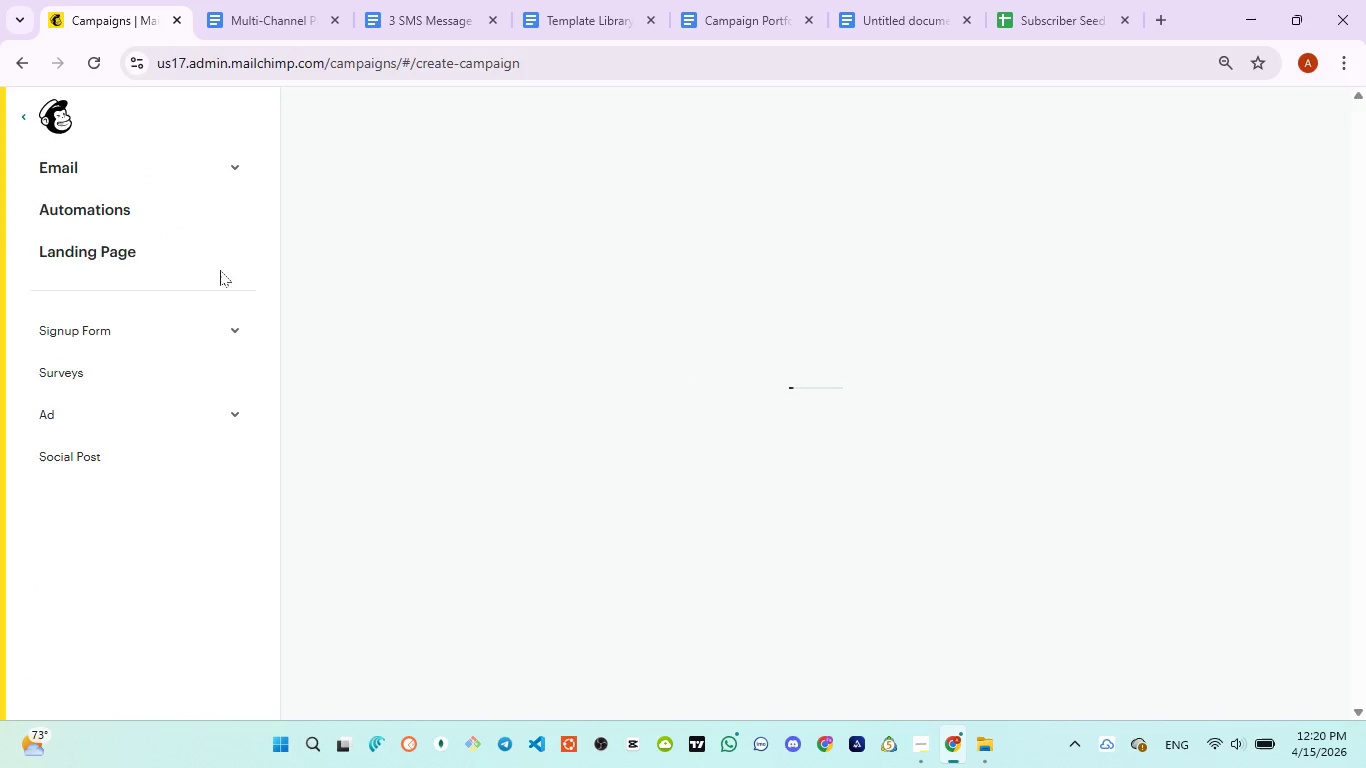 
left_click([176, 254])
 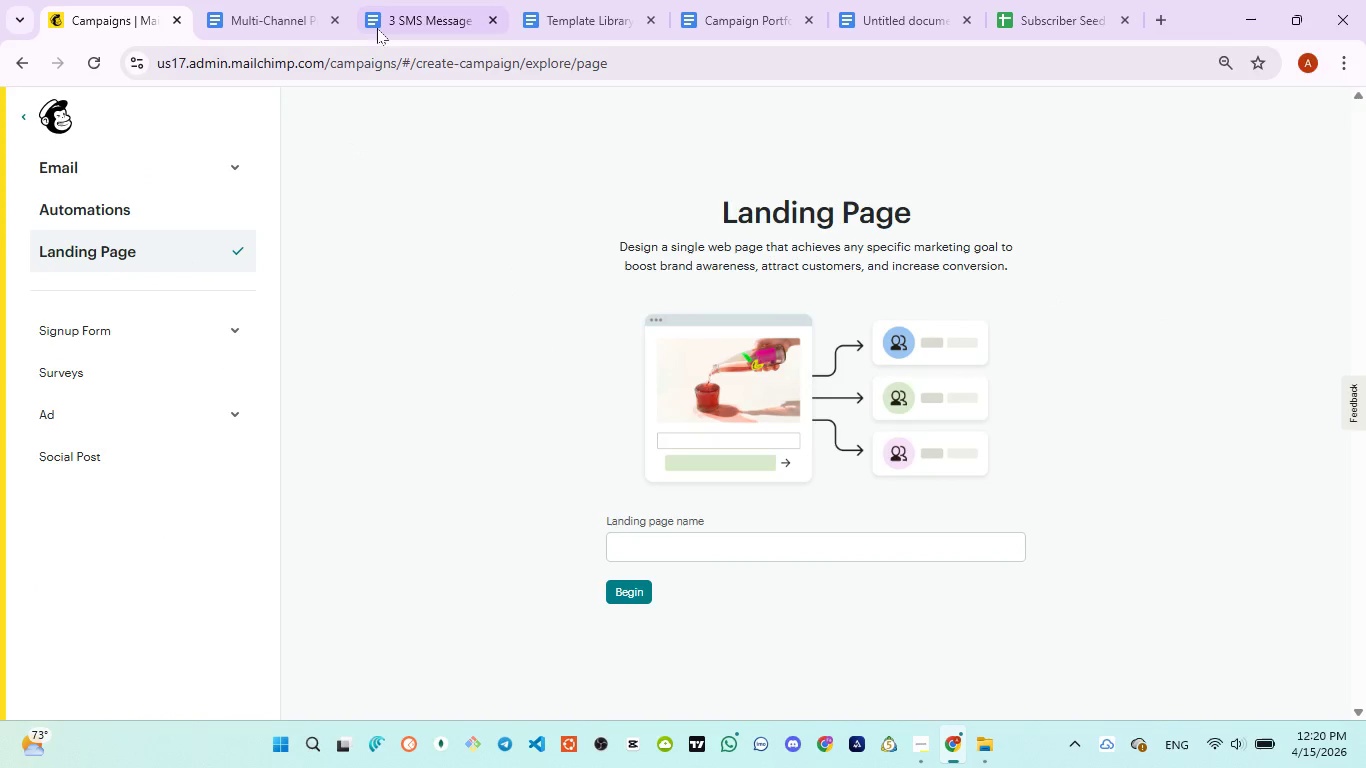 
scroll: coordinate [545, 373], scroll_direction: down, amount: 2.0
 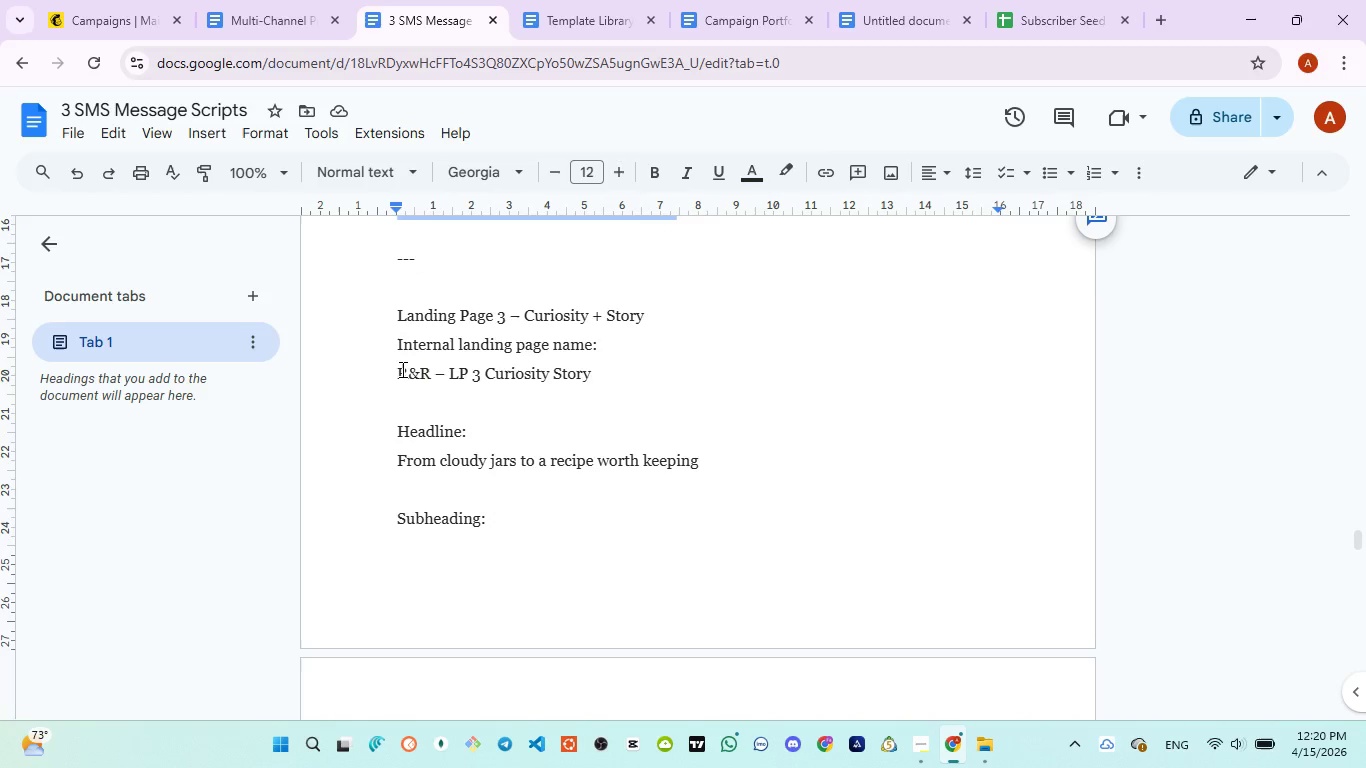 
left_click_drag(start_coordinate=[399, 369], to_coordinate=[617, 386])
 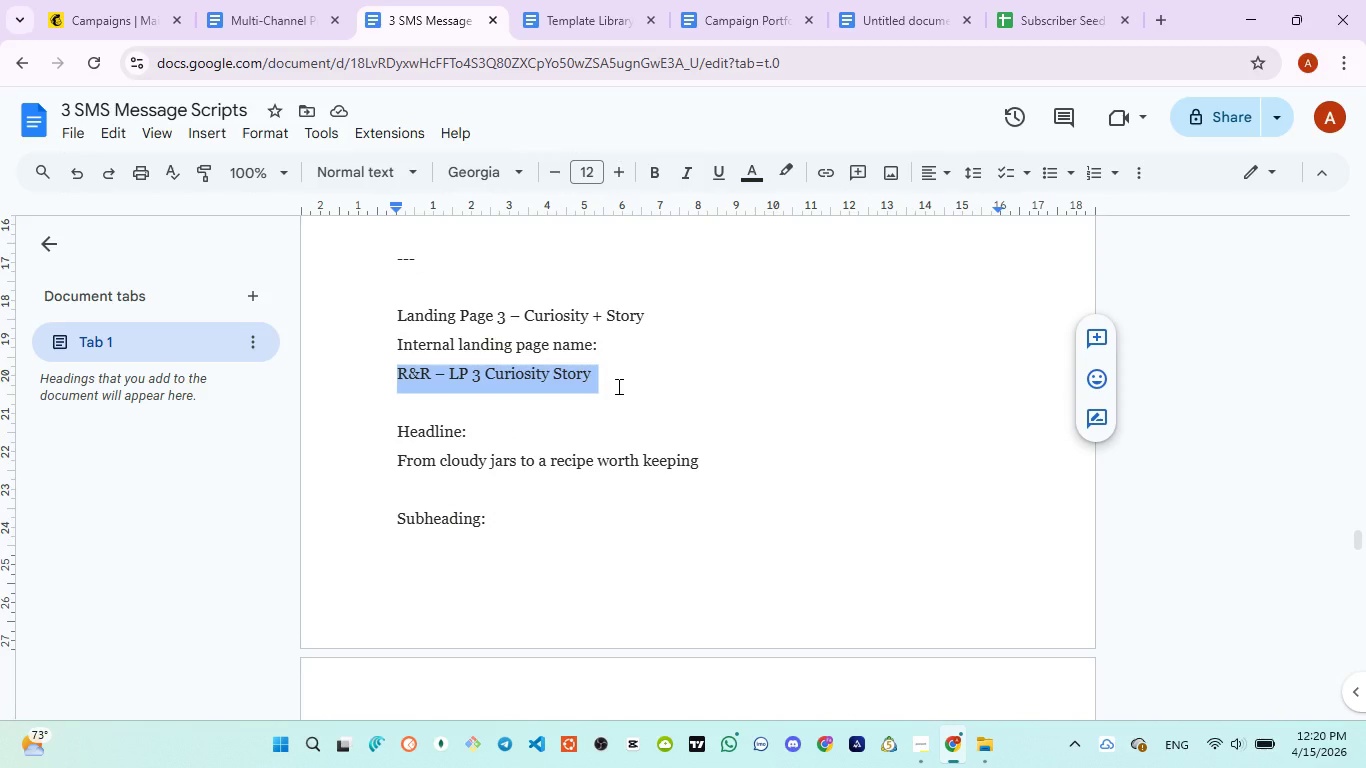 
key(Control+C)
 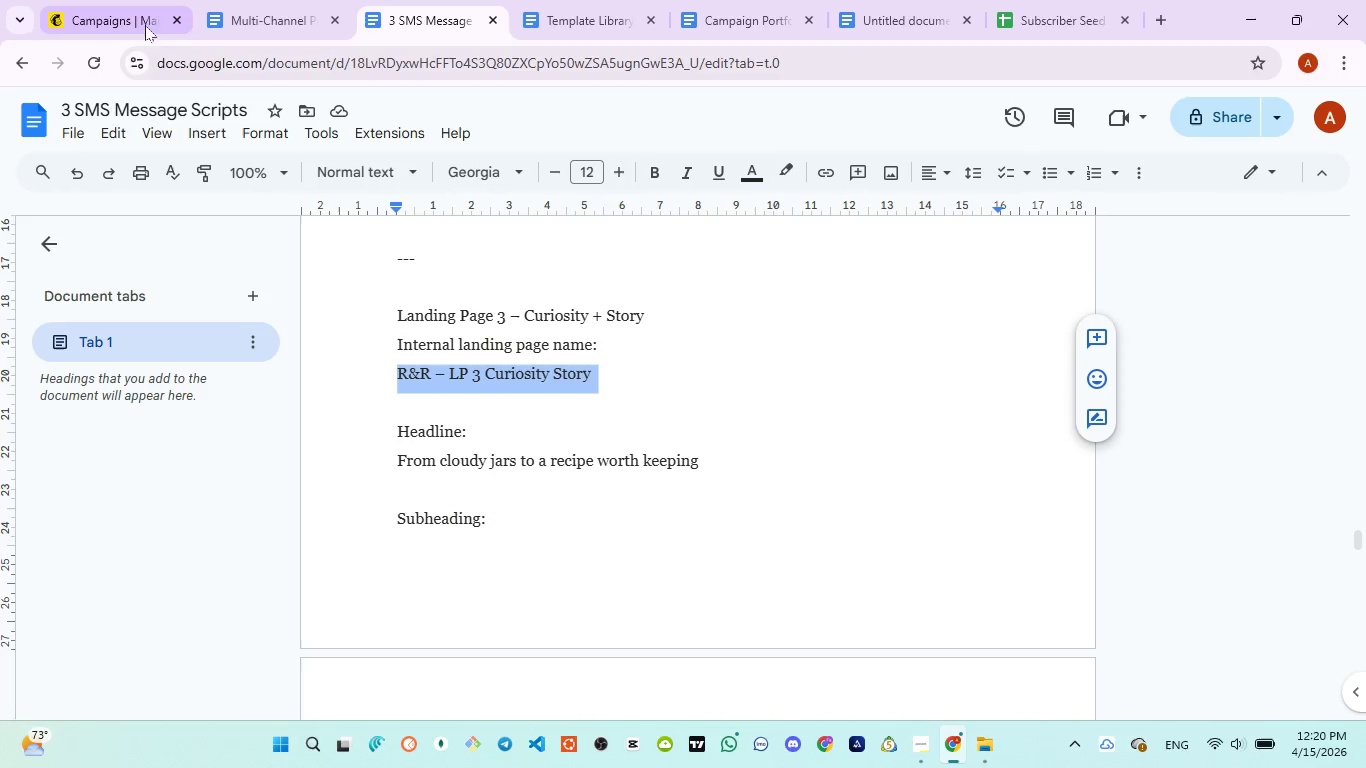 
left_click([94, 18])
 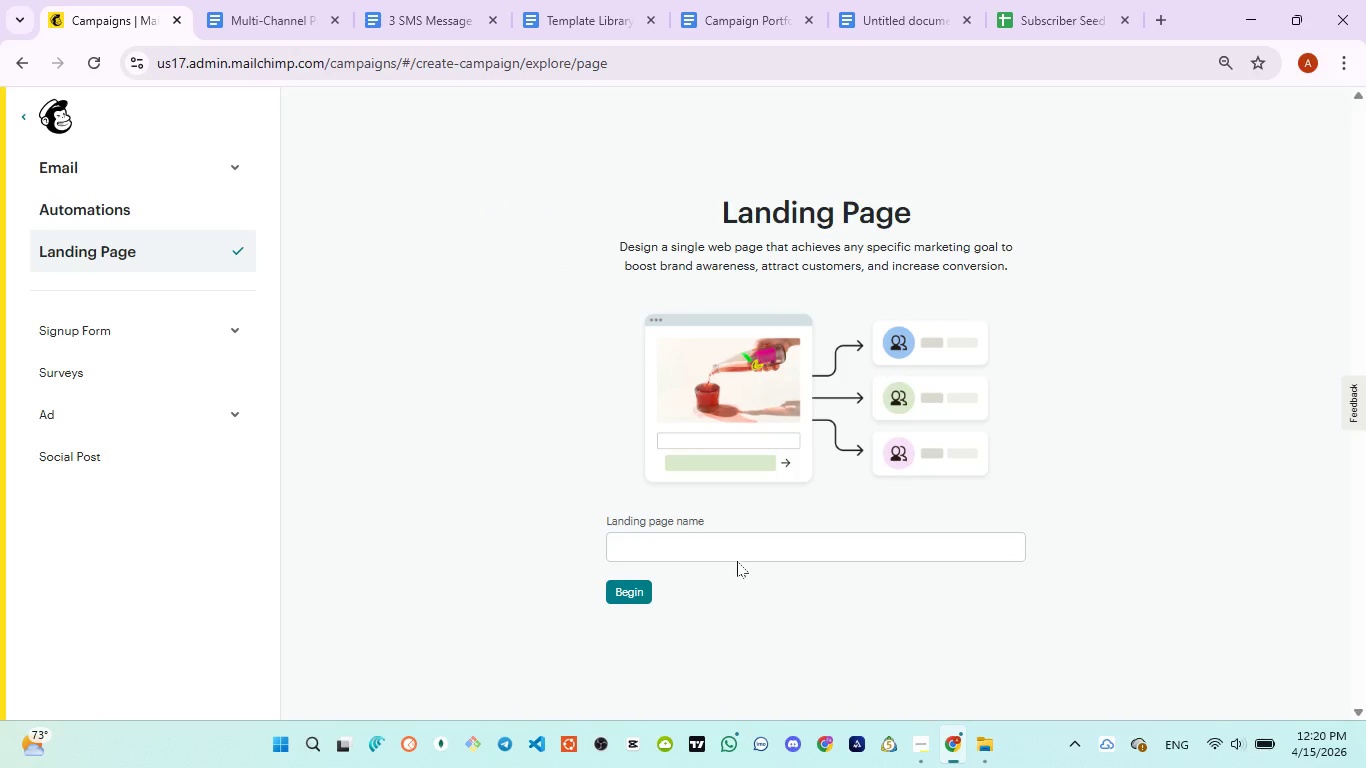 
left_click([734, 542])
 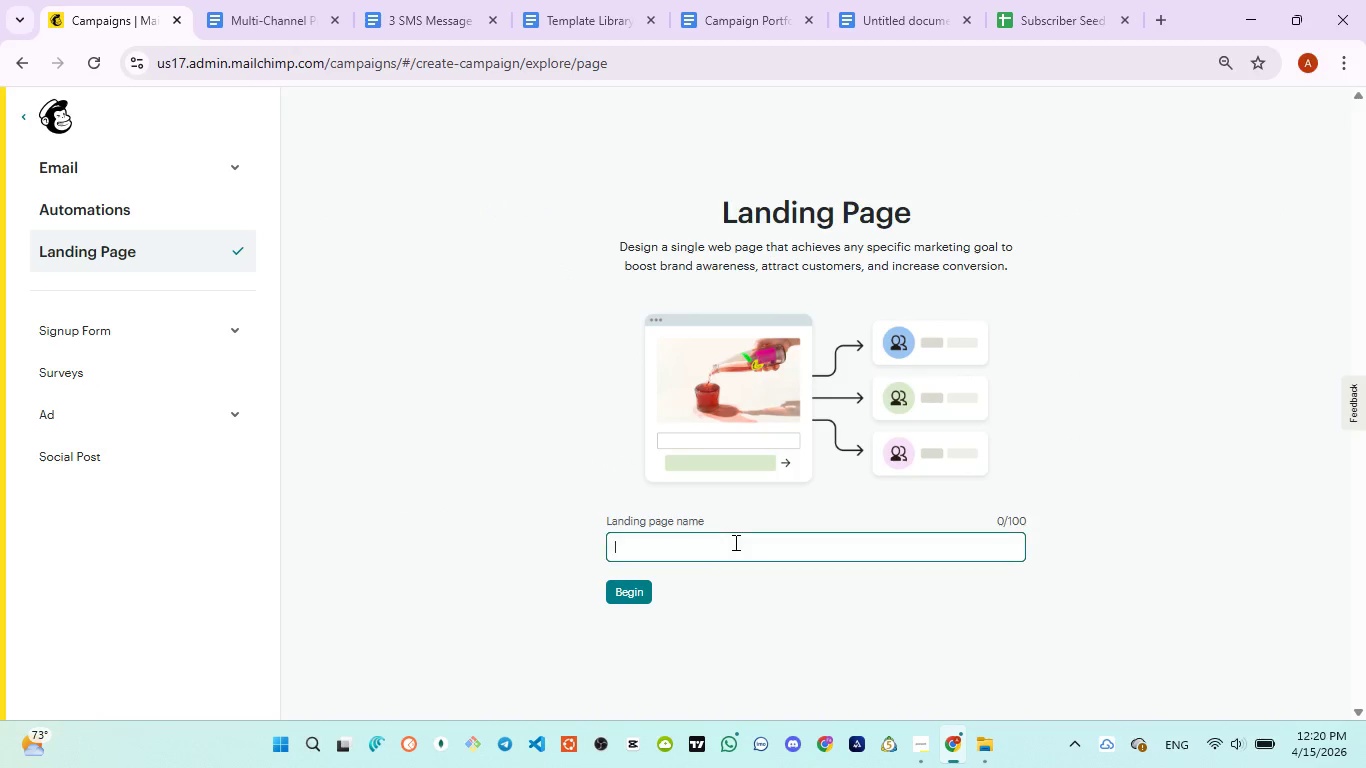 
key(Control+V)
 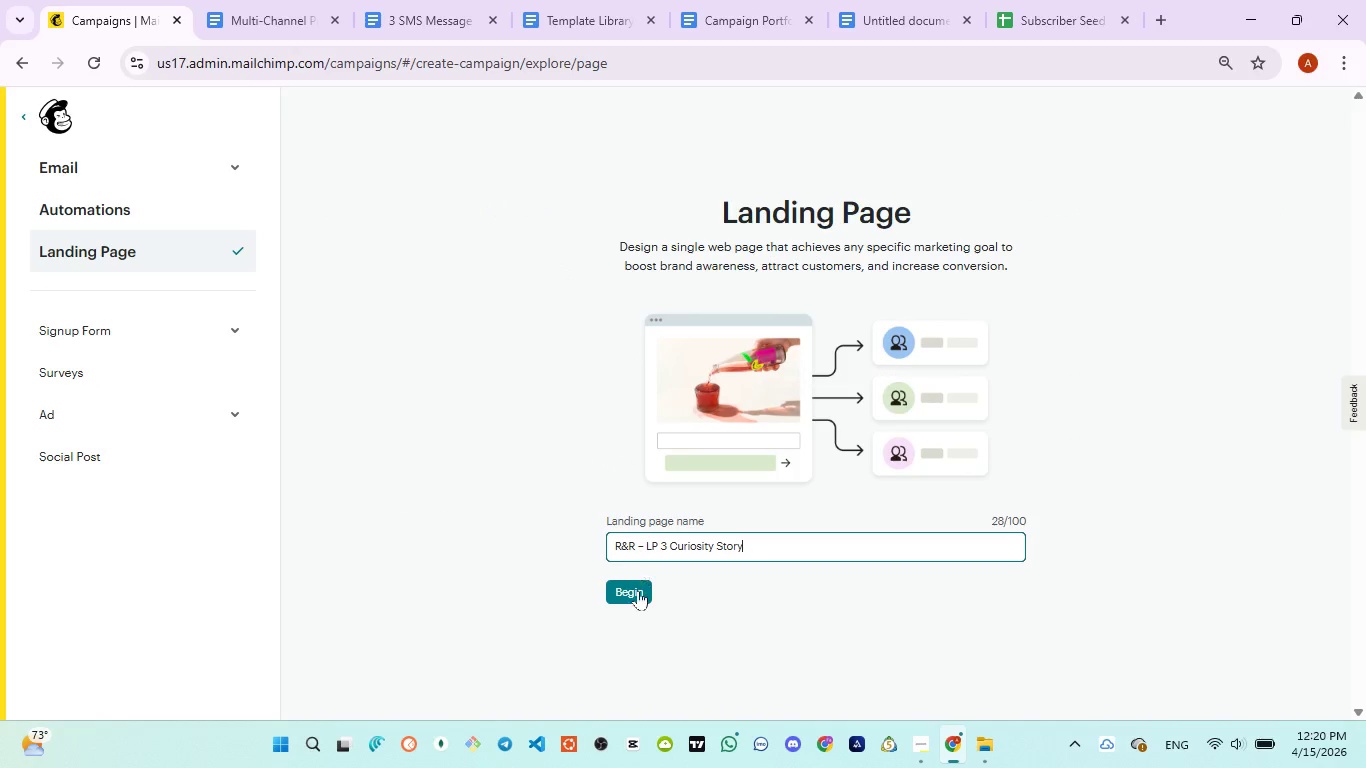 
left_click([638, 591])
 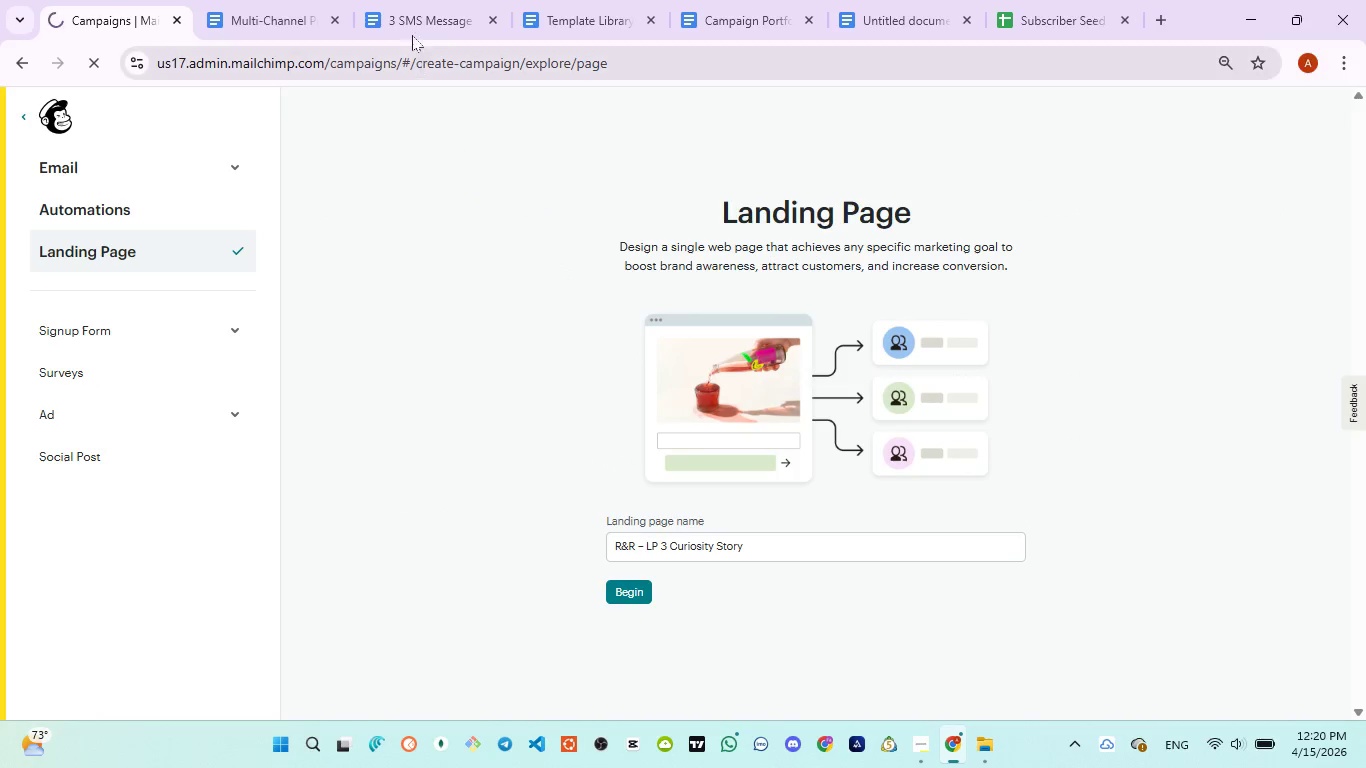 
left_click([404, 4])
 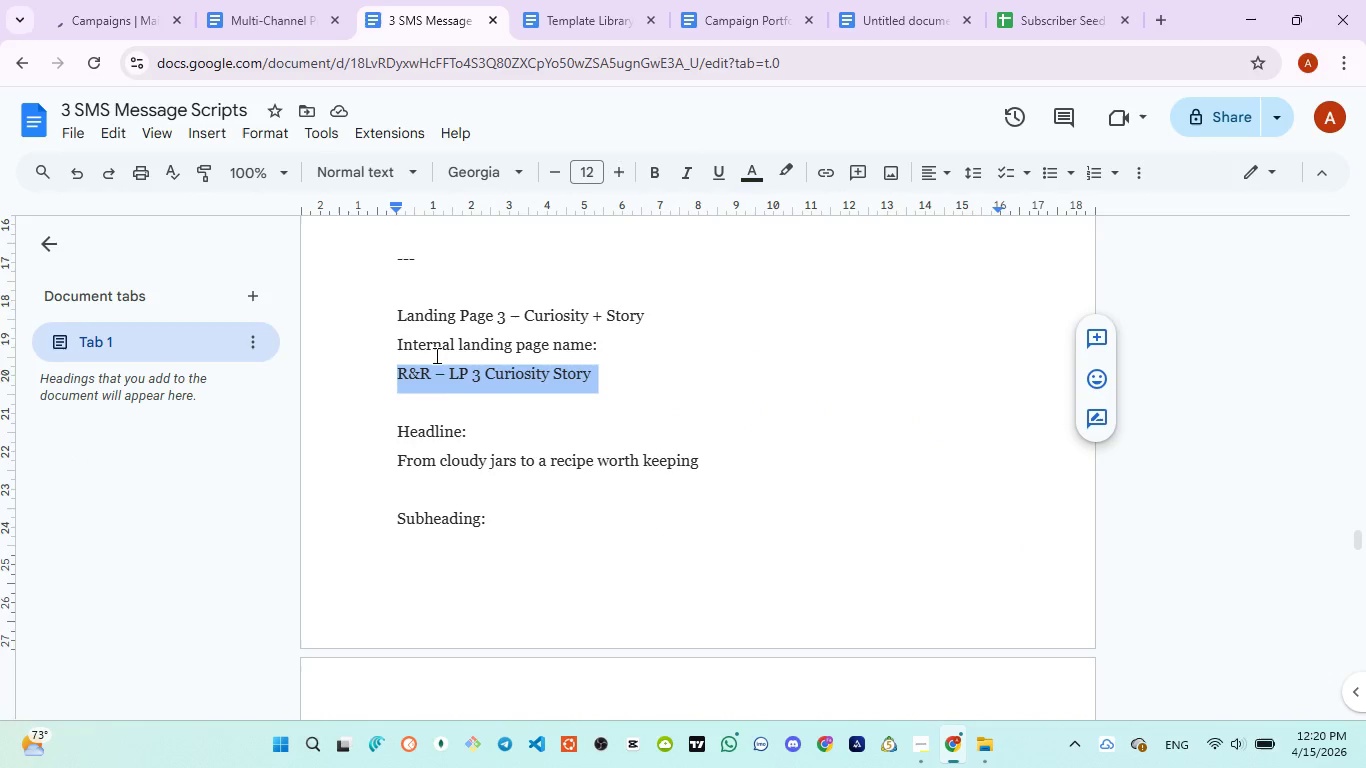 
scroll: coordinate [433, 364], scroll_direction: down, amount: 1.0
 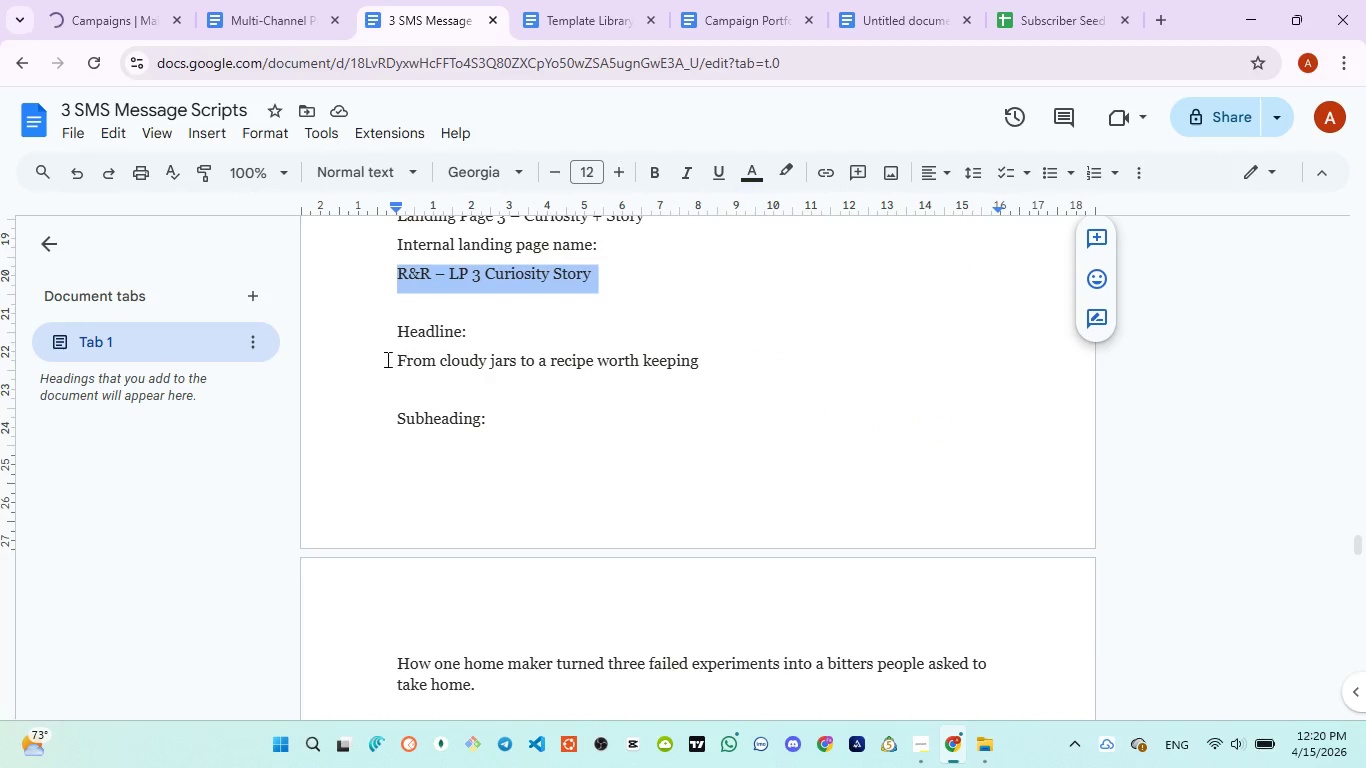 
left_click_drag(start_coordinate=[385, 357], to_coordinate=[726, 373])
 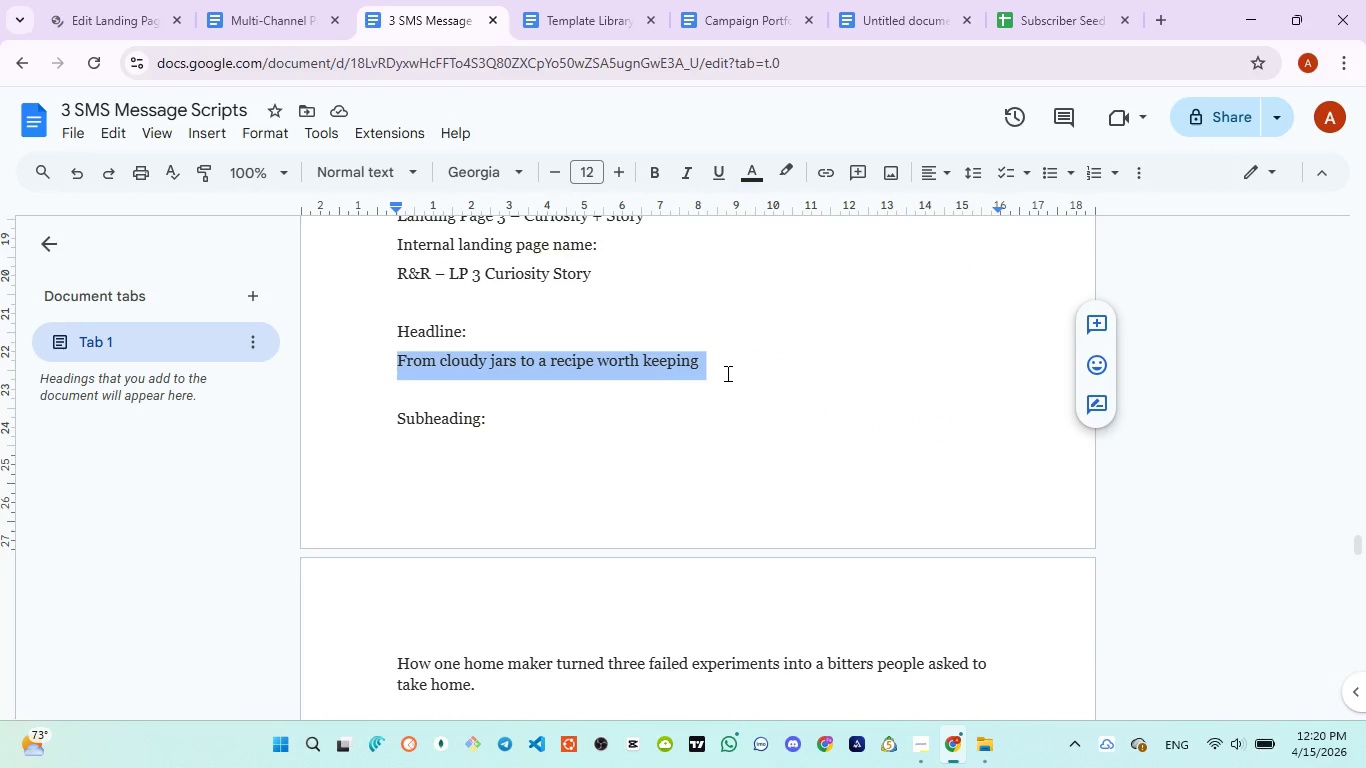 
key(Control+C)
 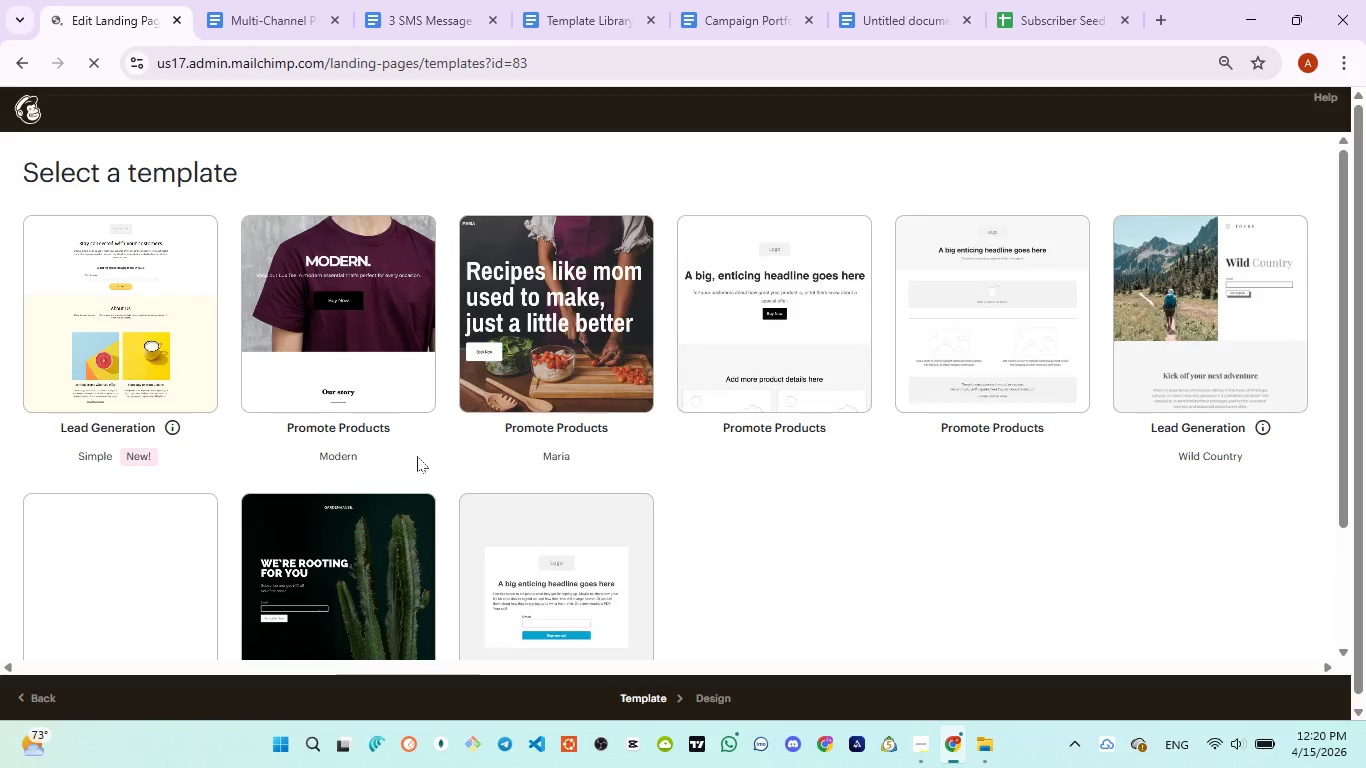 
left_click([159, 354])
 